 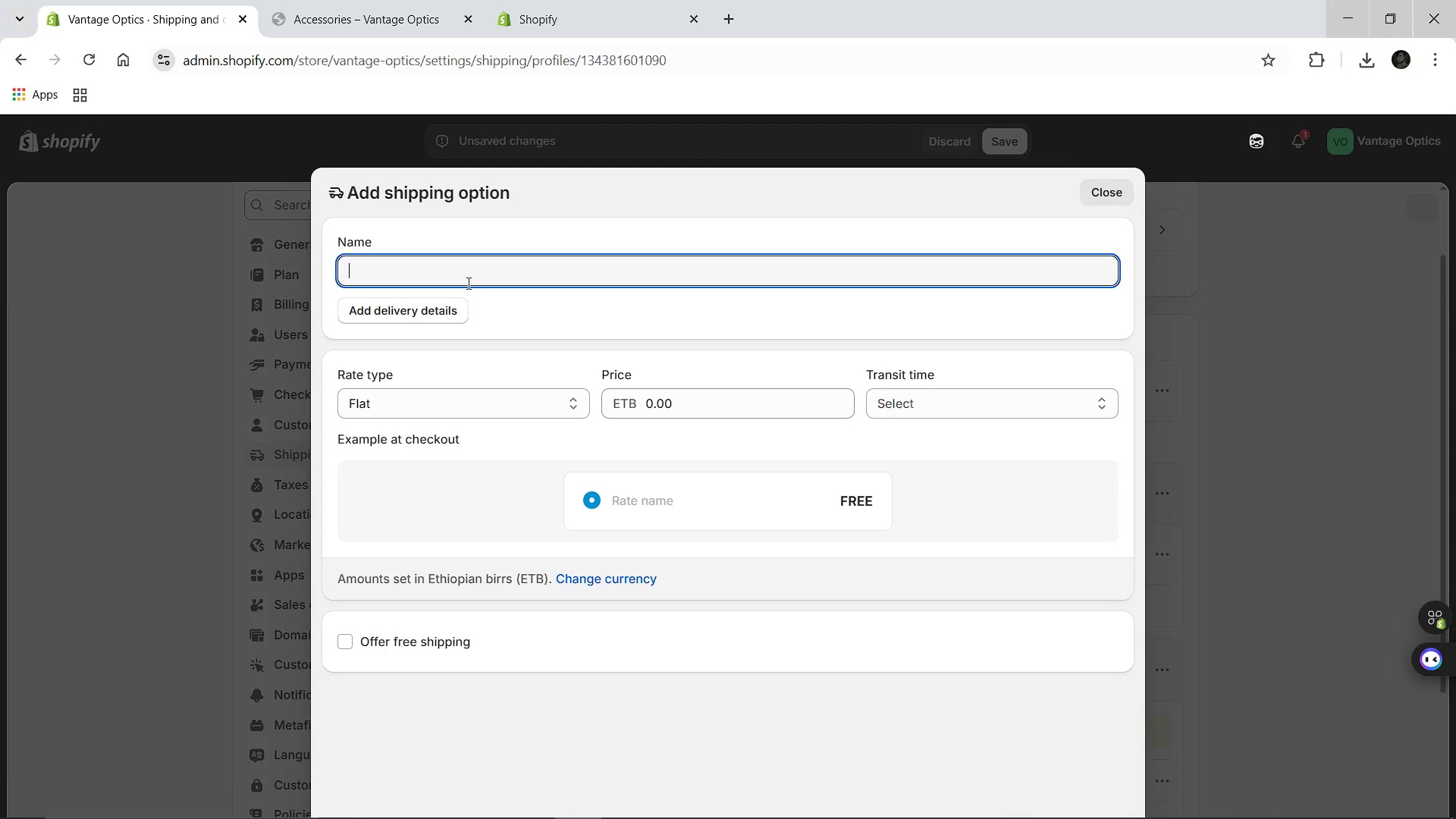 
hold_key(key=ShiftLeft, duration=1.52)
 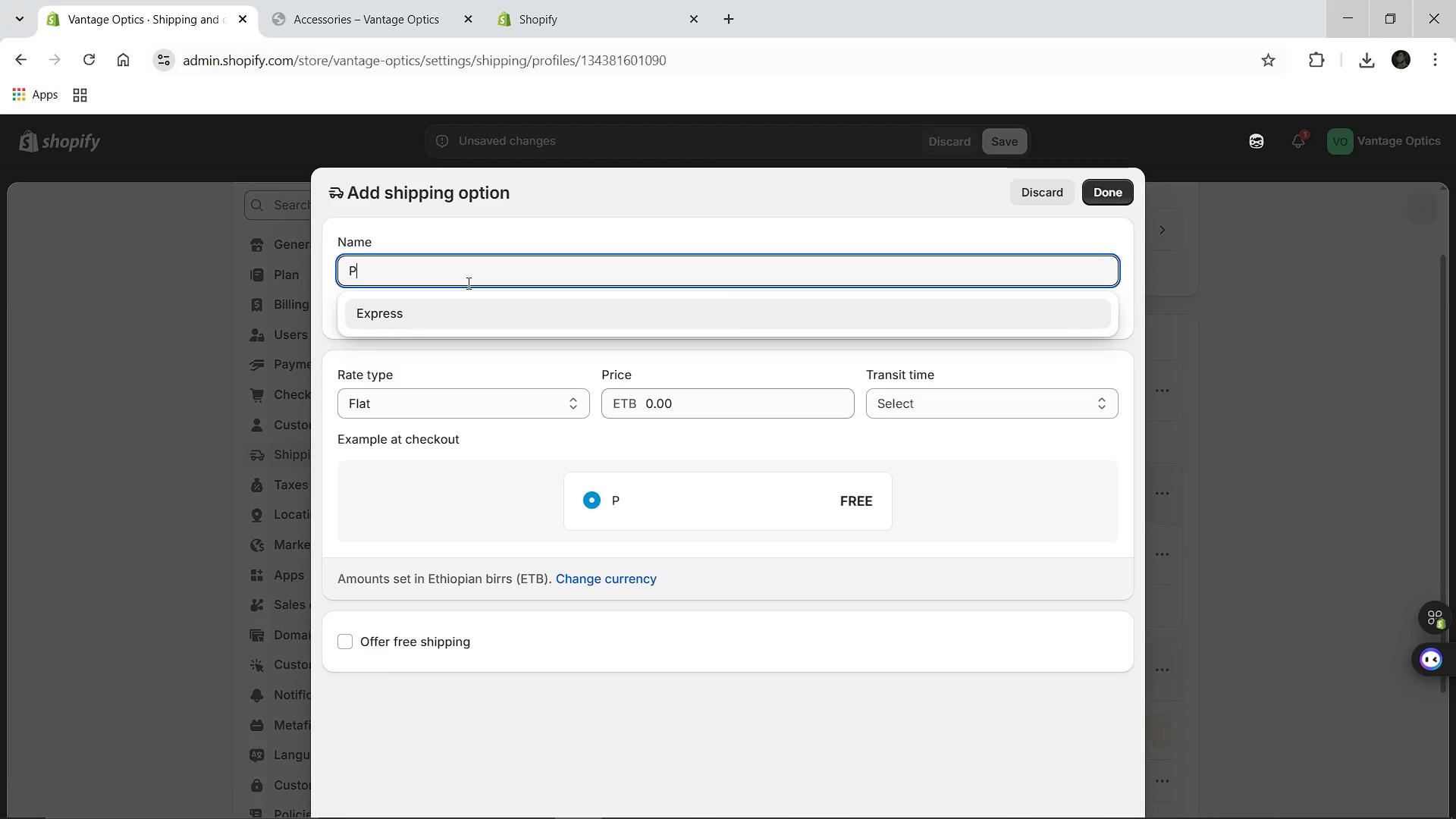 
type(Premium Fragile Handling)
 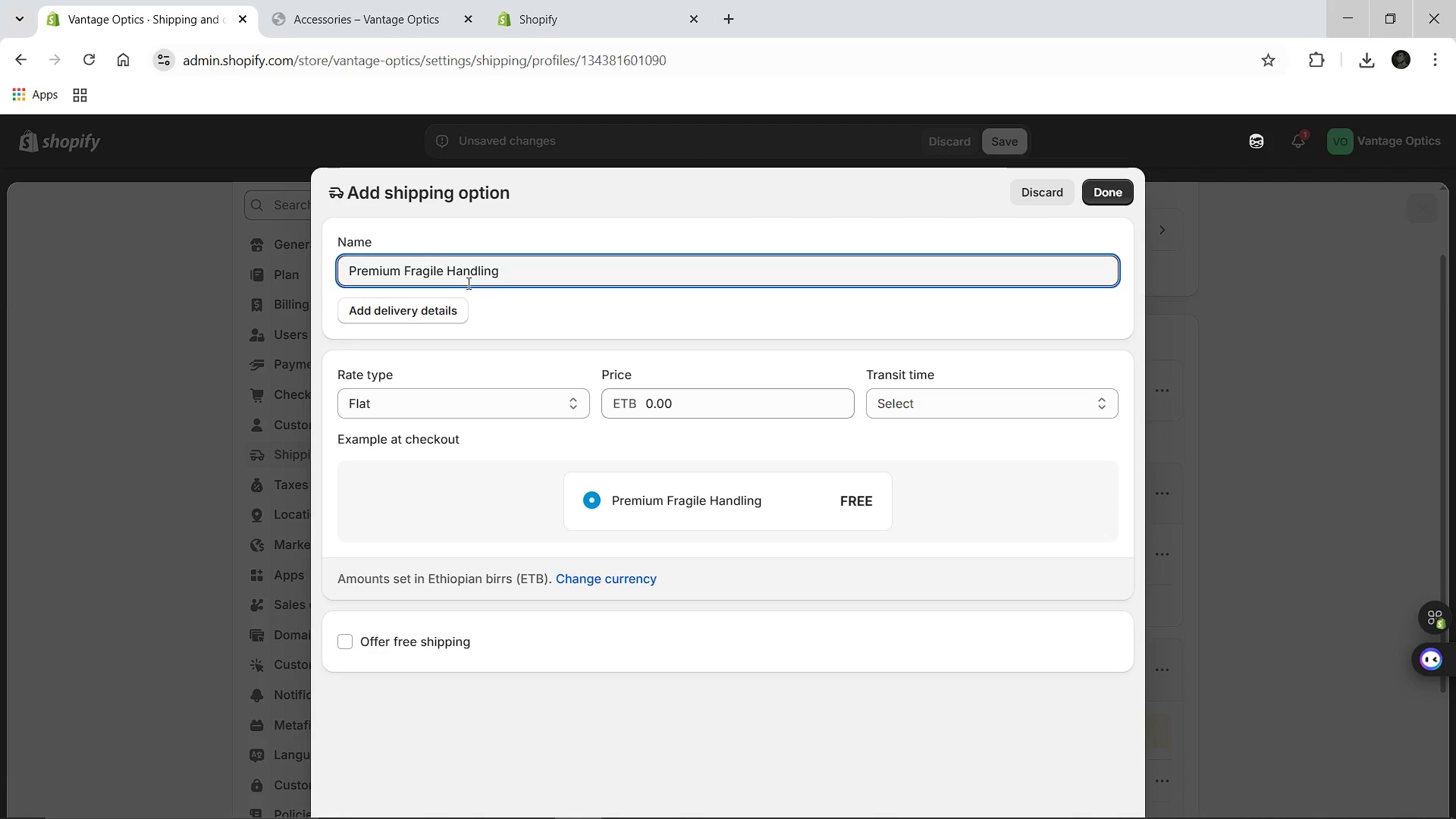 
left_click([730, 407])
 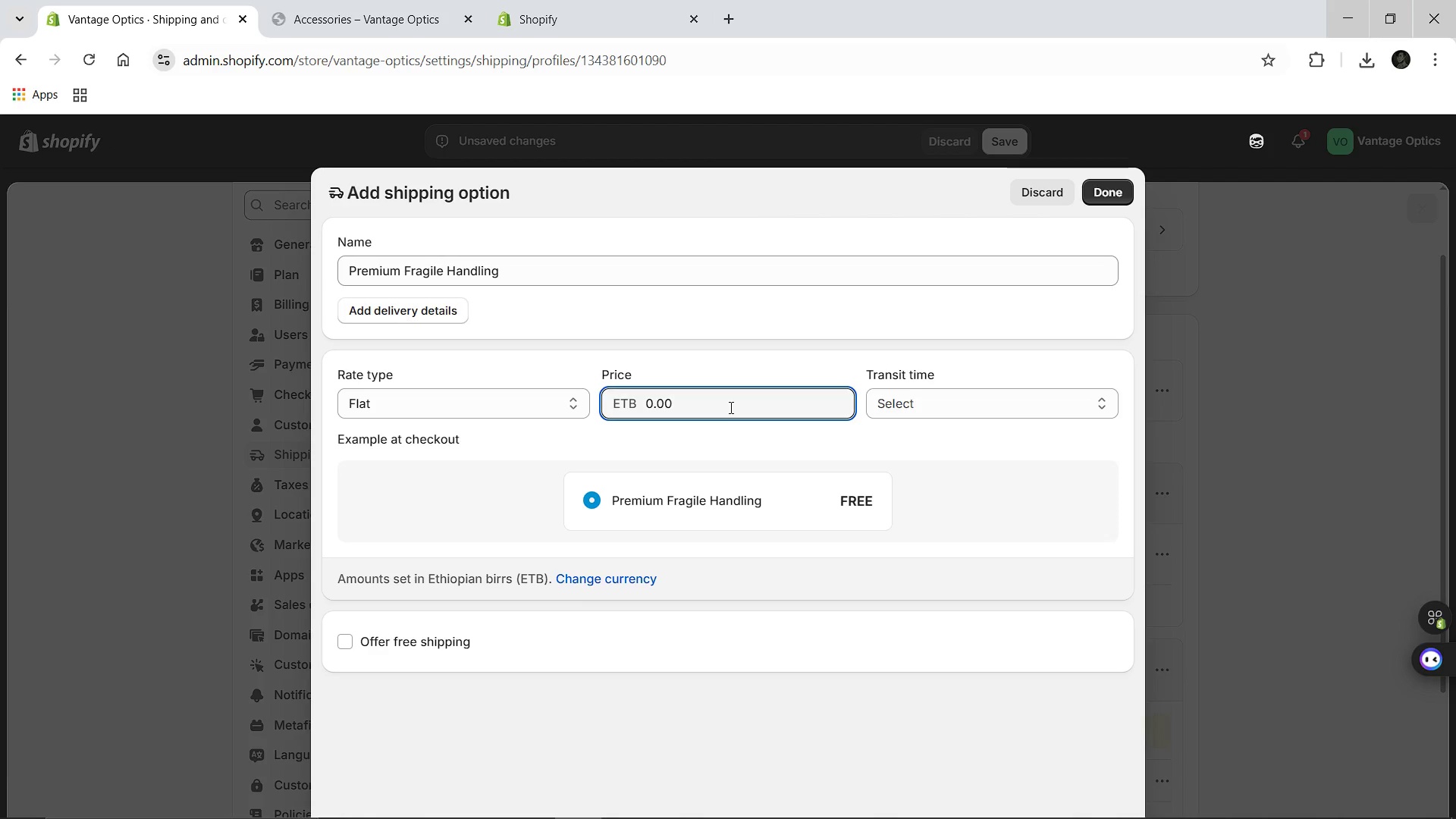 
key(Backspace)
key(Backspace)
key(Backspace)
key(Backspace)
type(25.00)
 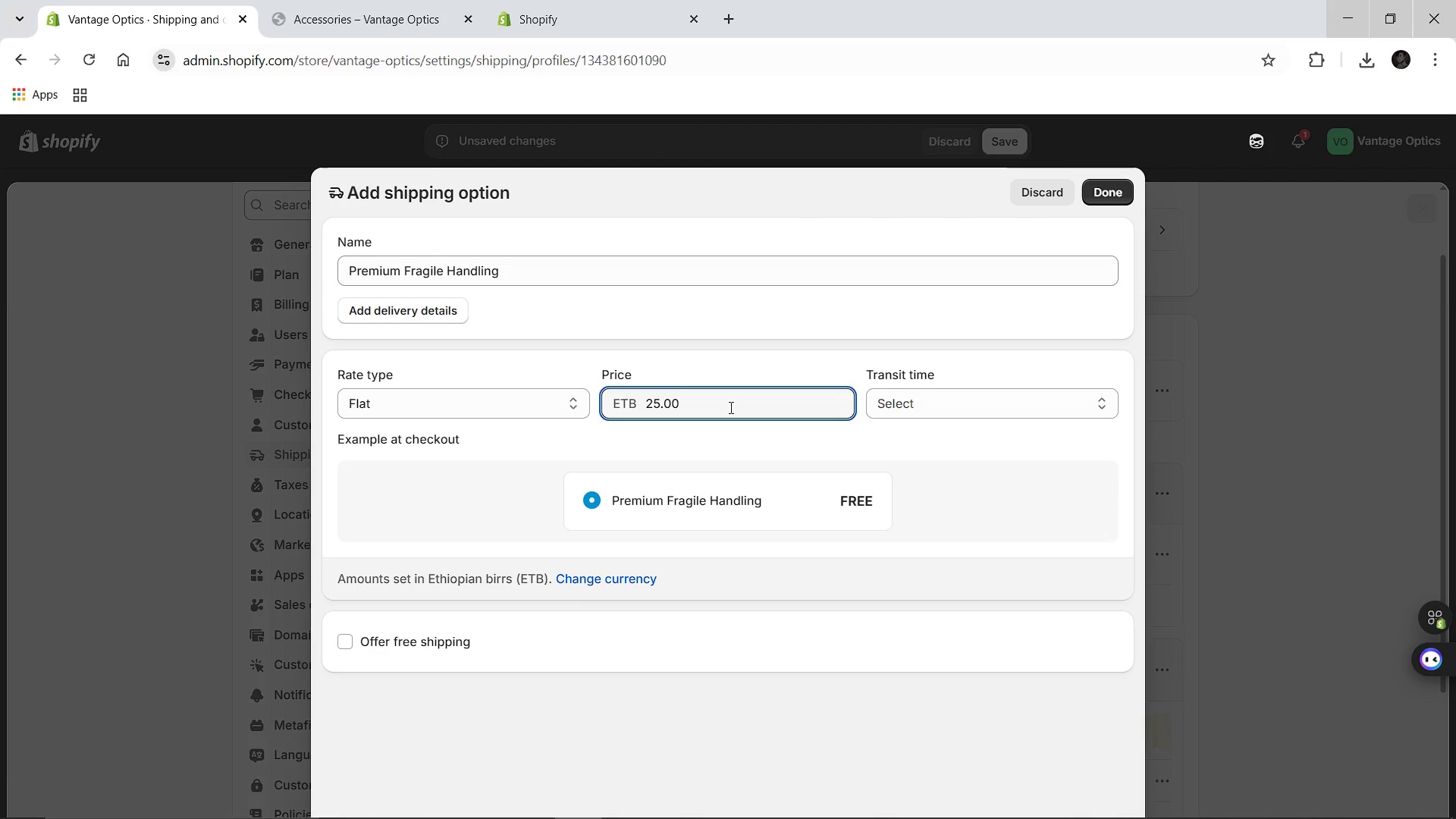 
left_click([1024, 409])
 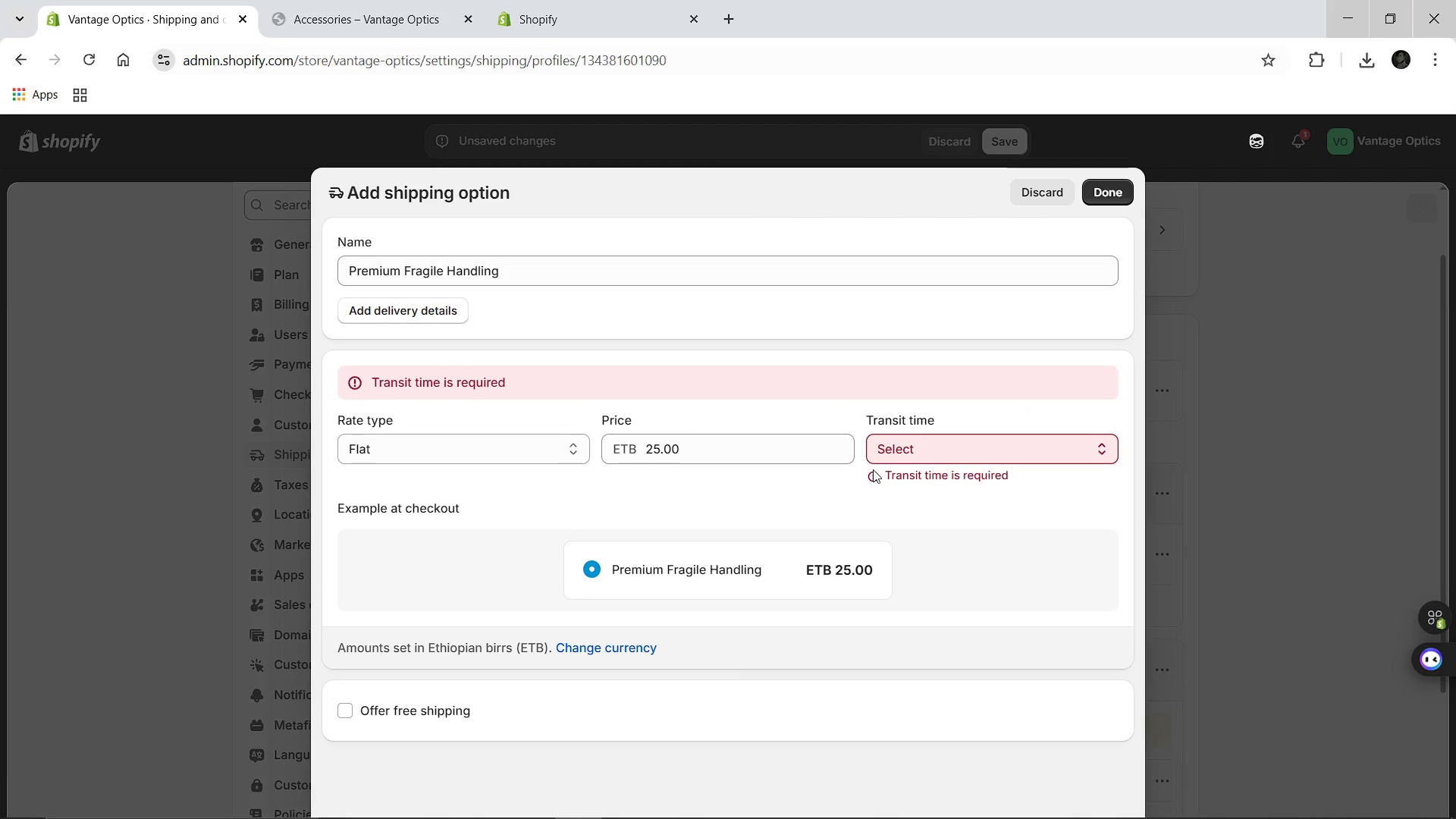 
left_click([912, 459])
 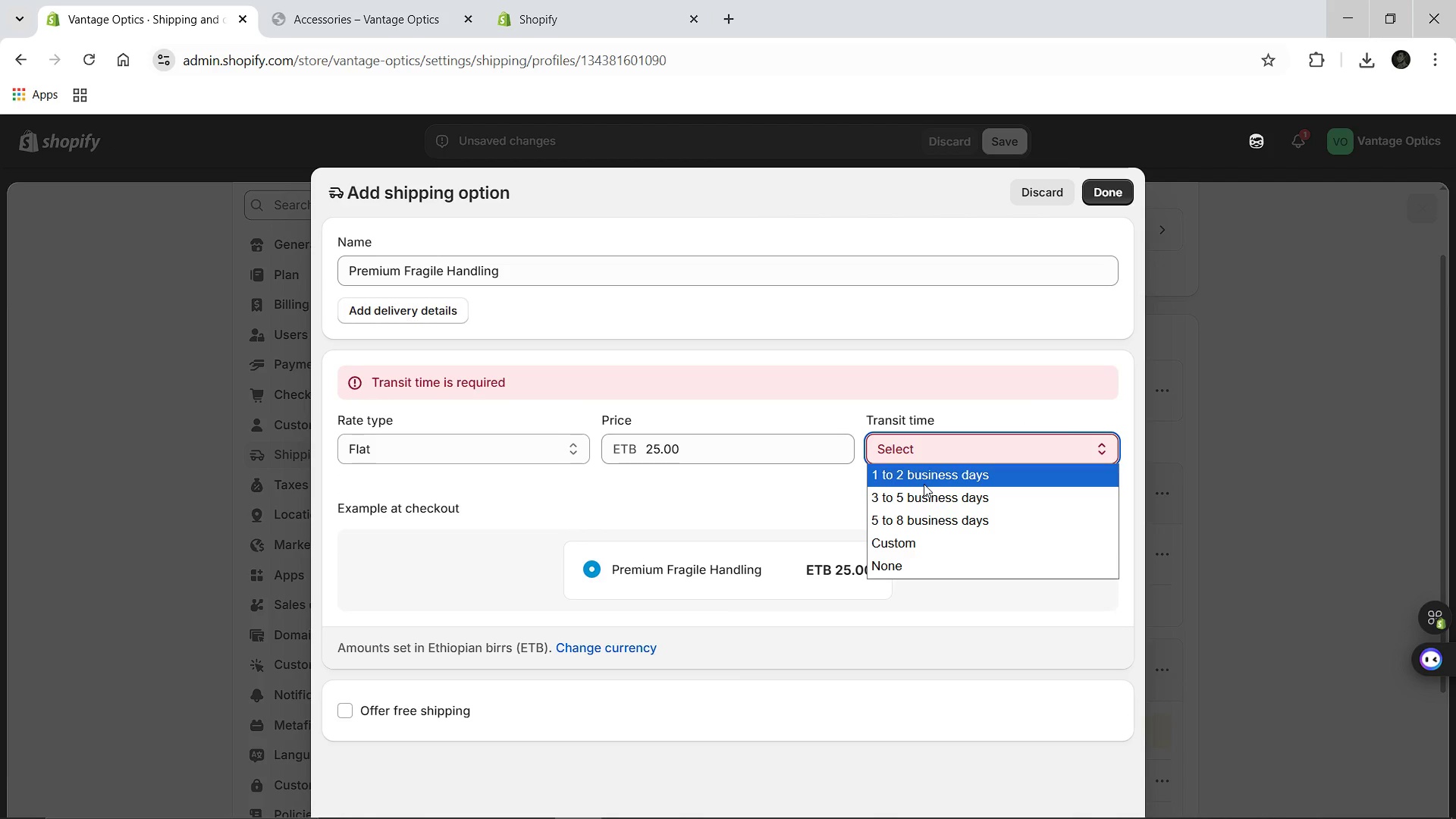 
left_click([923, 495])
 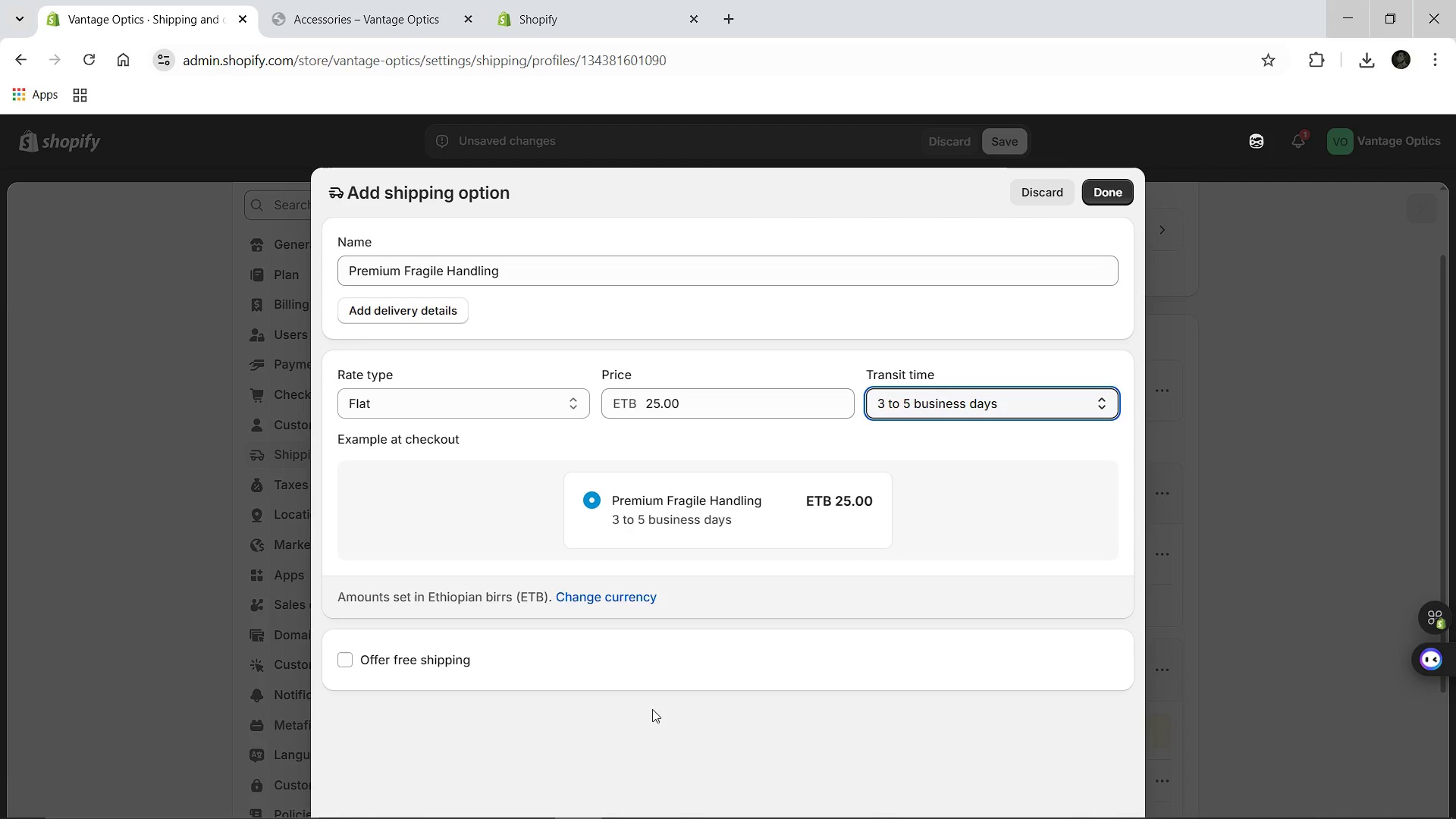 
wait(12.69)
 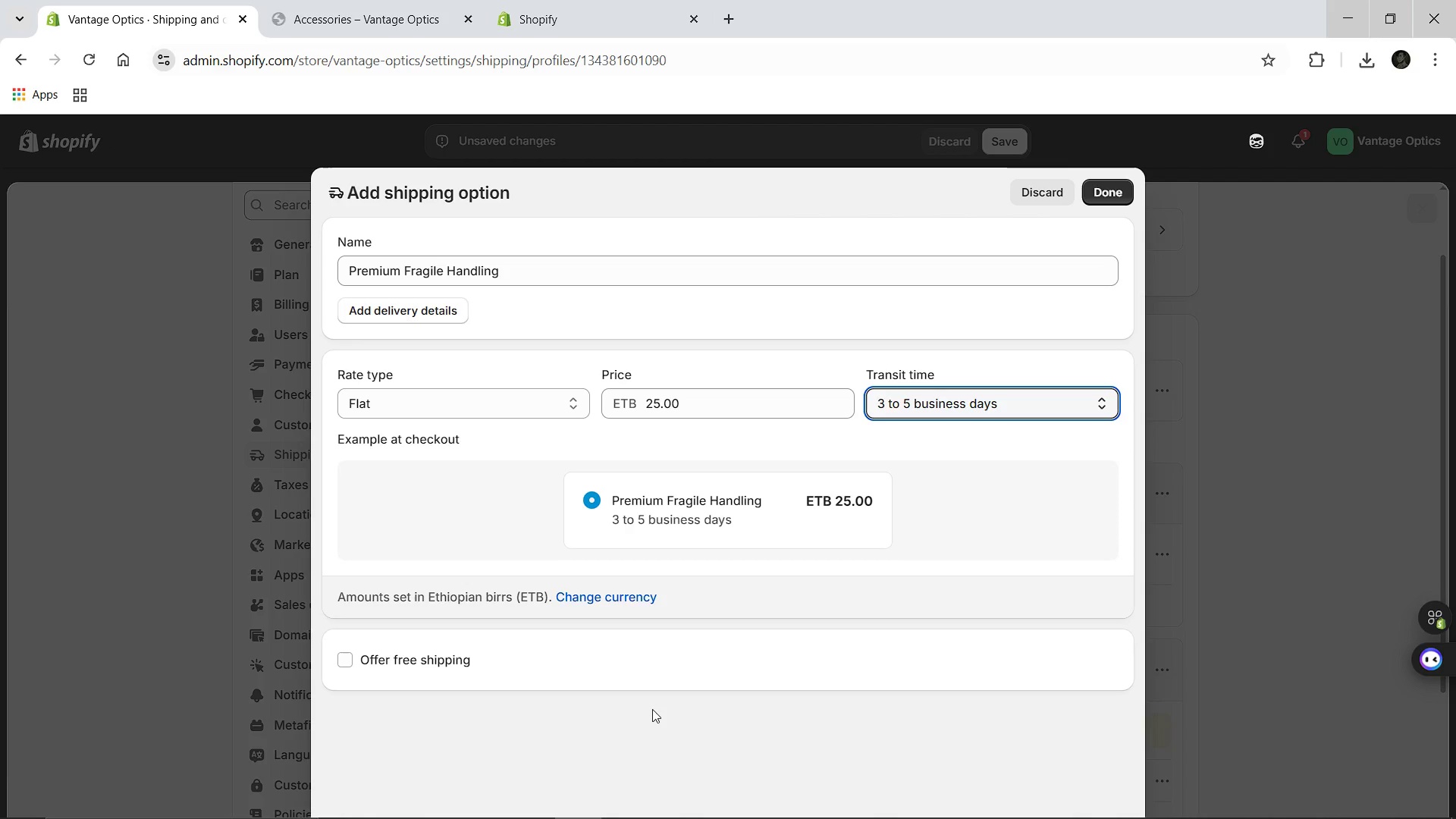 
left_click([419, 309])
 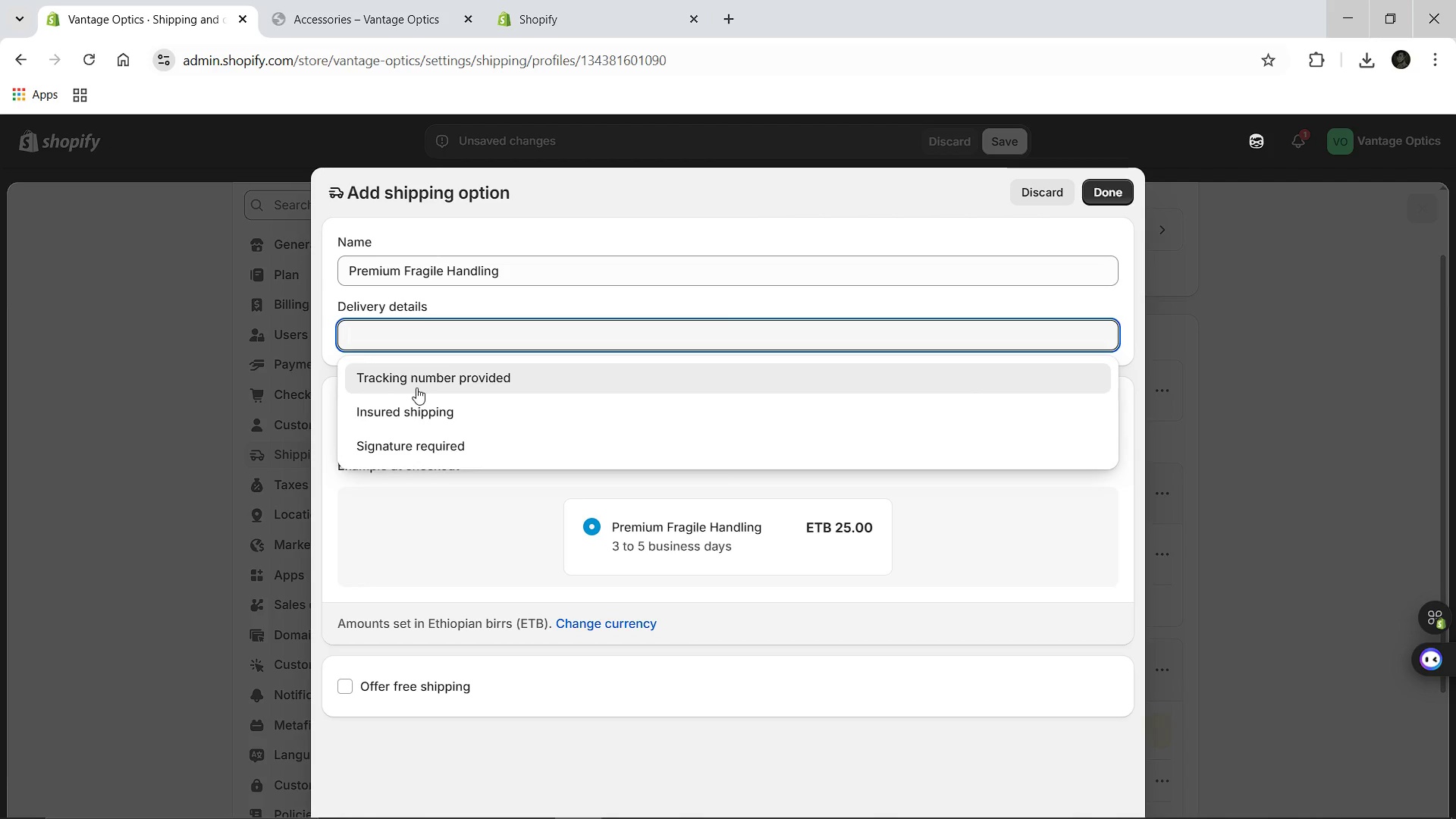 
wait(8.09)
 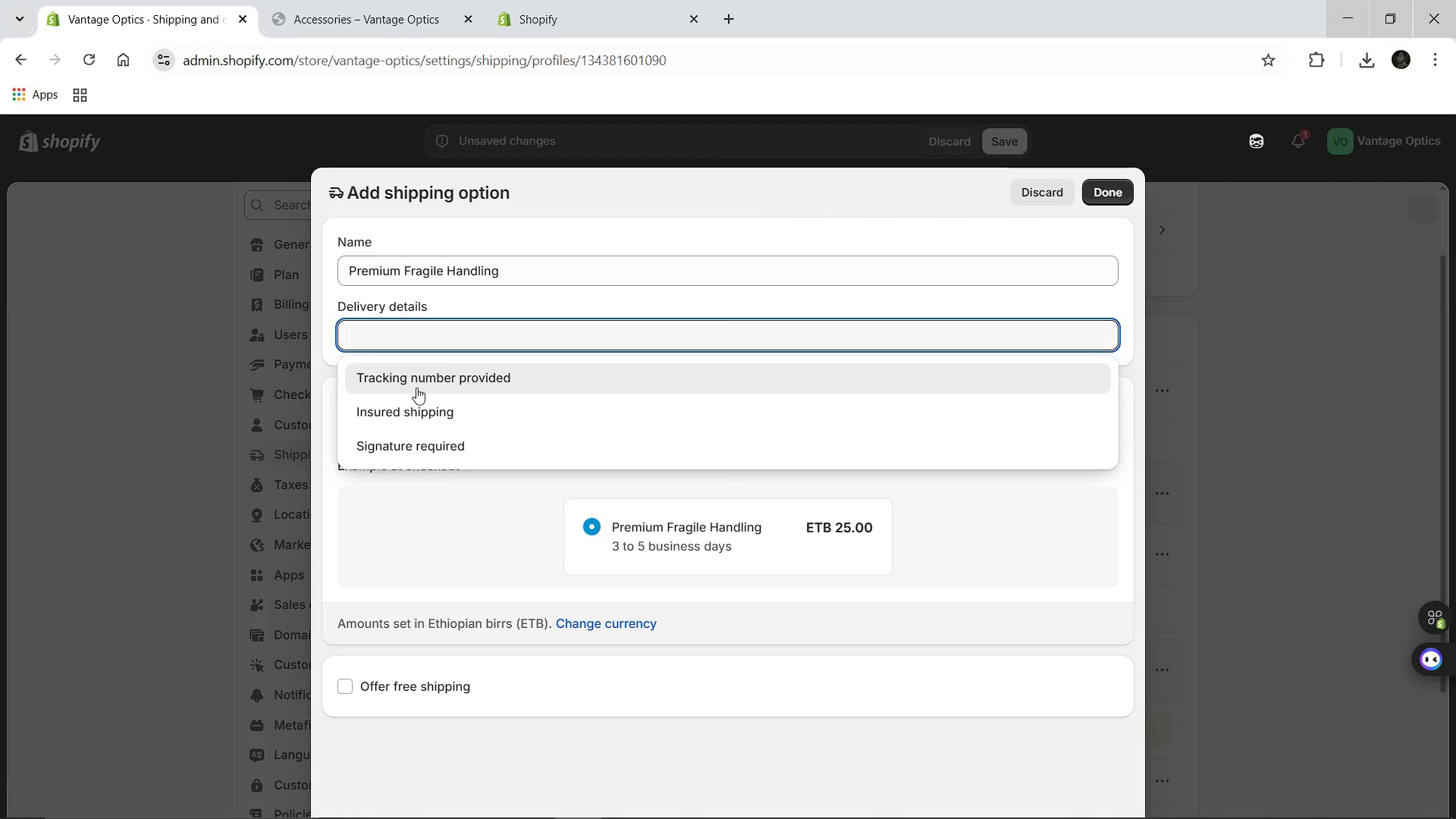 
left_click([595, 682])
 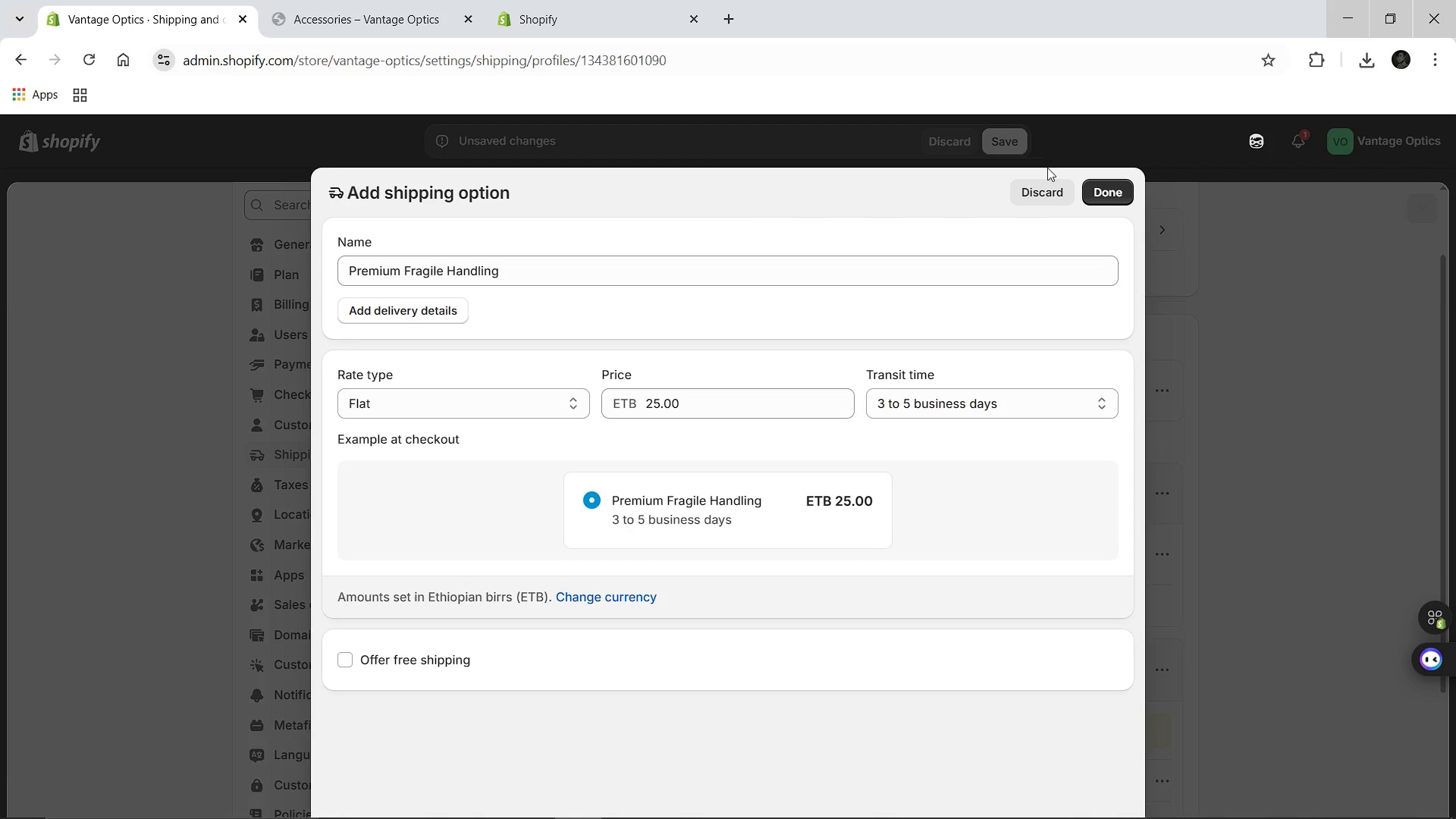 
wait(5.38)
 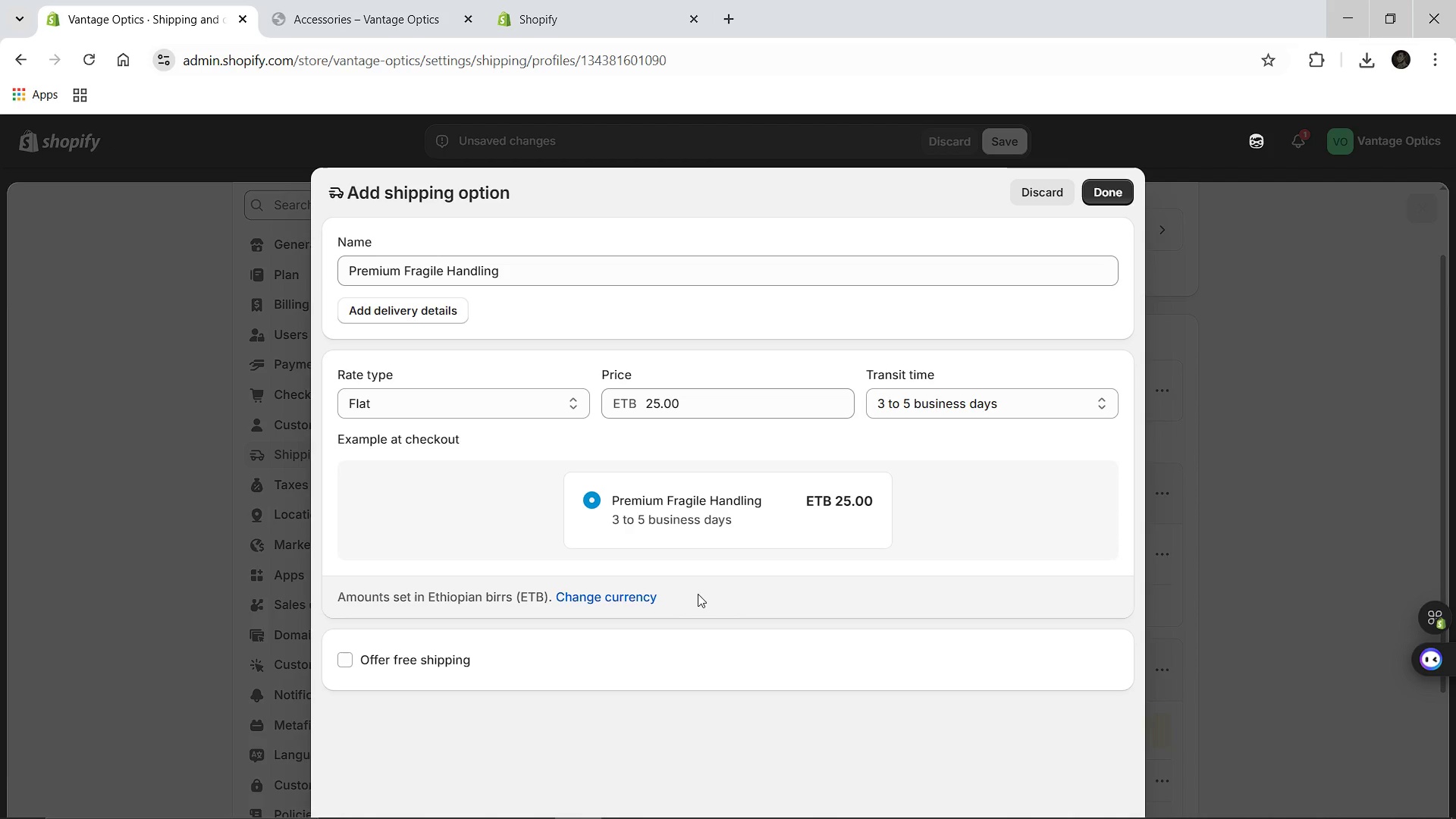 
left_click_drag(start_coordinate=[1098, 191], to_coordinate=[987, 269])
 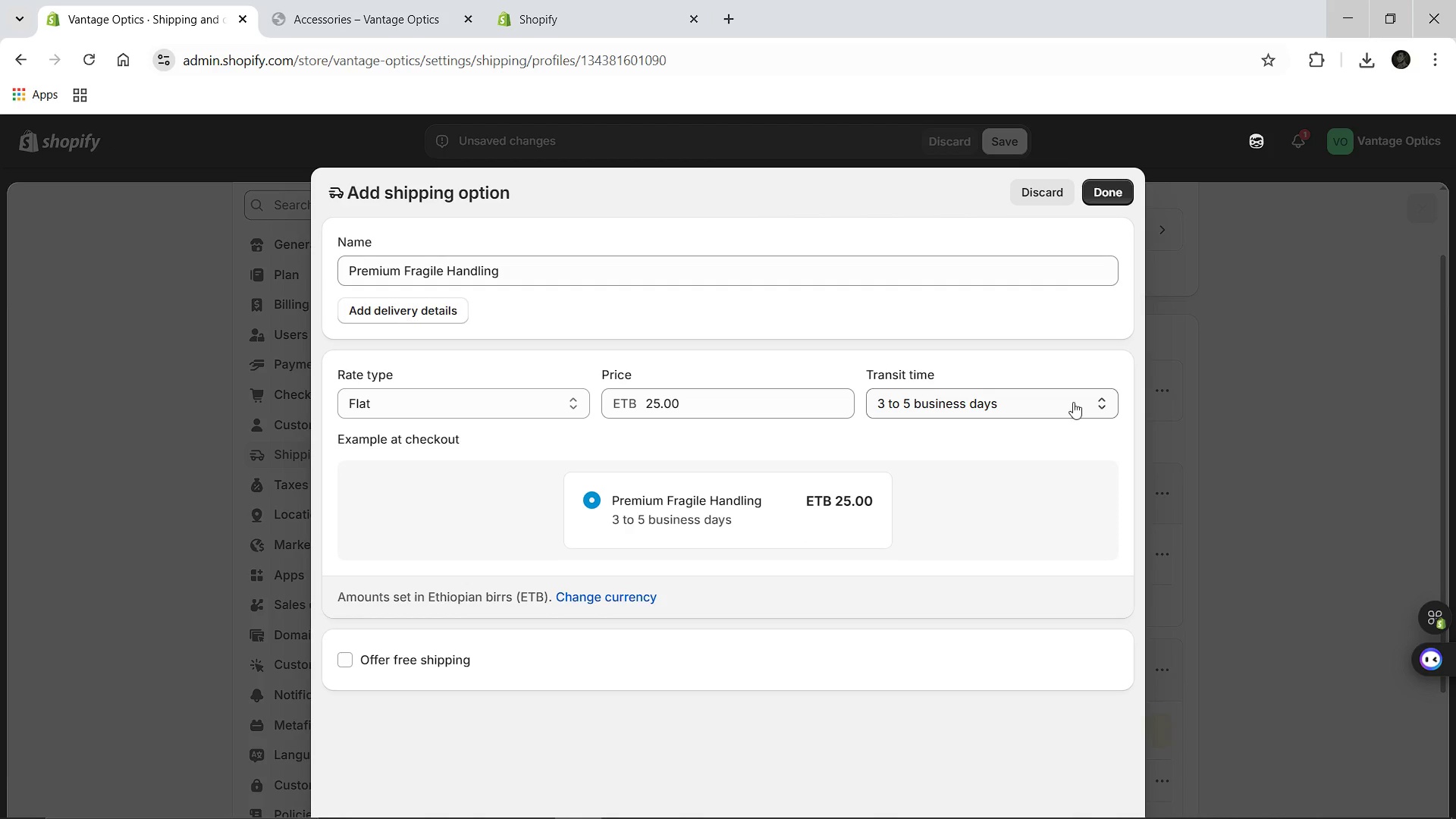 
left_click([1073, 402])
 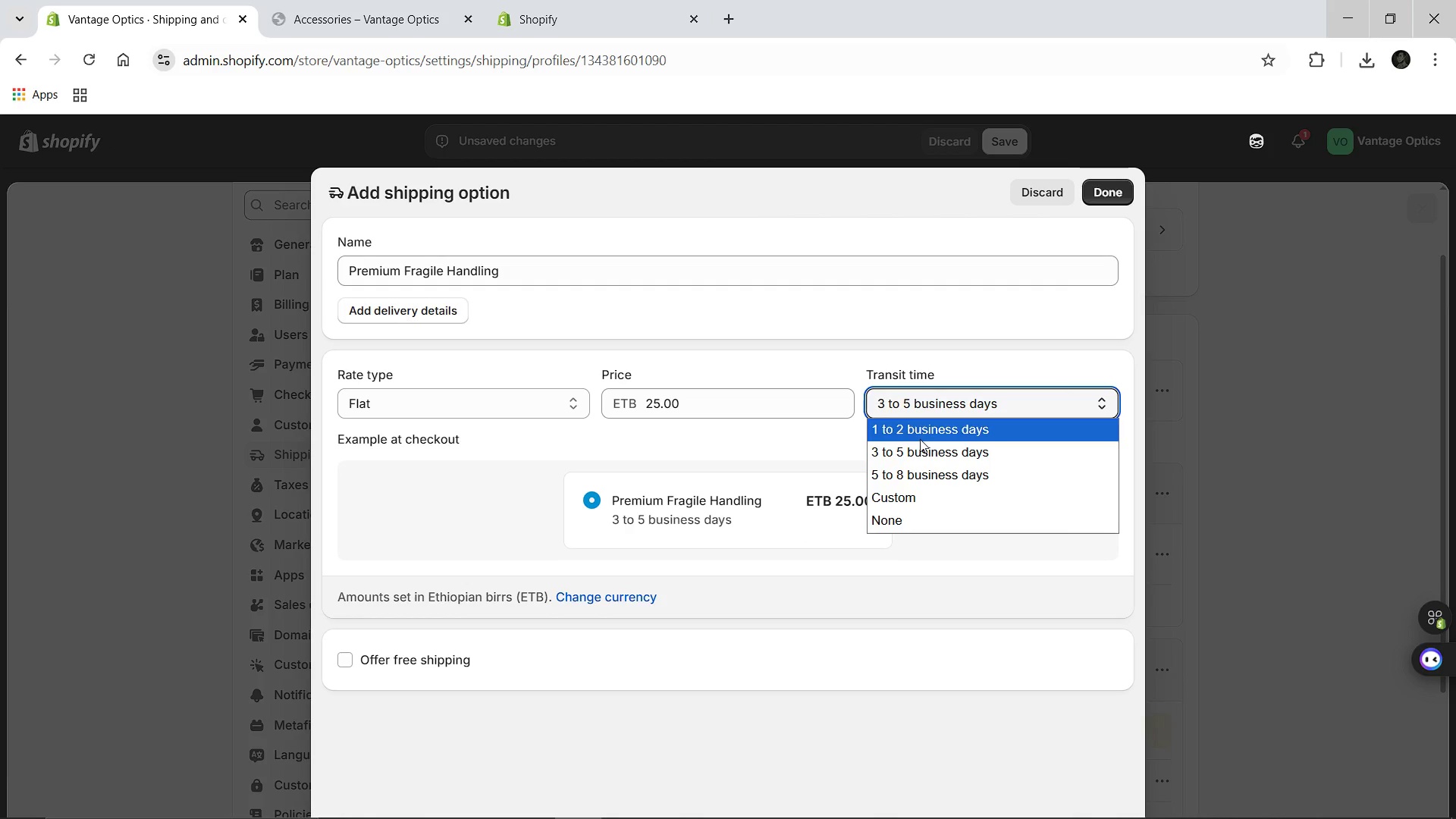 
left_click([917, 439])
 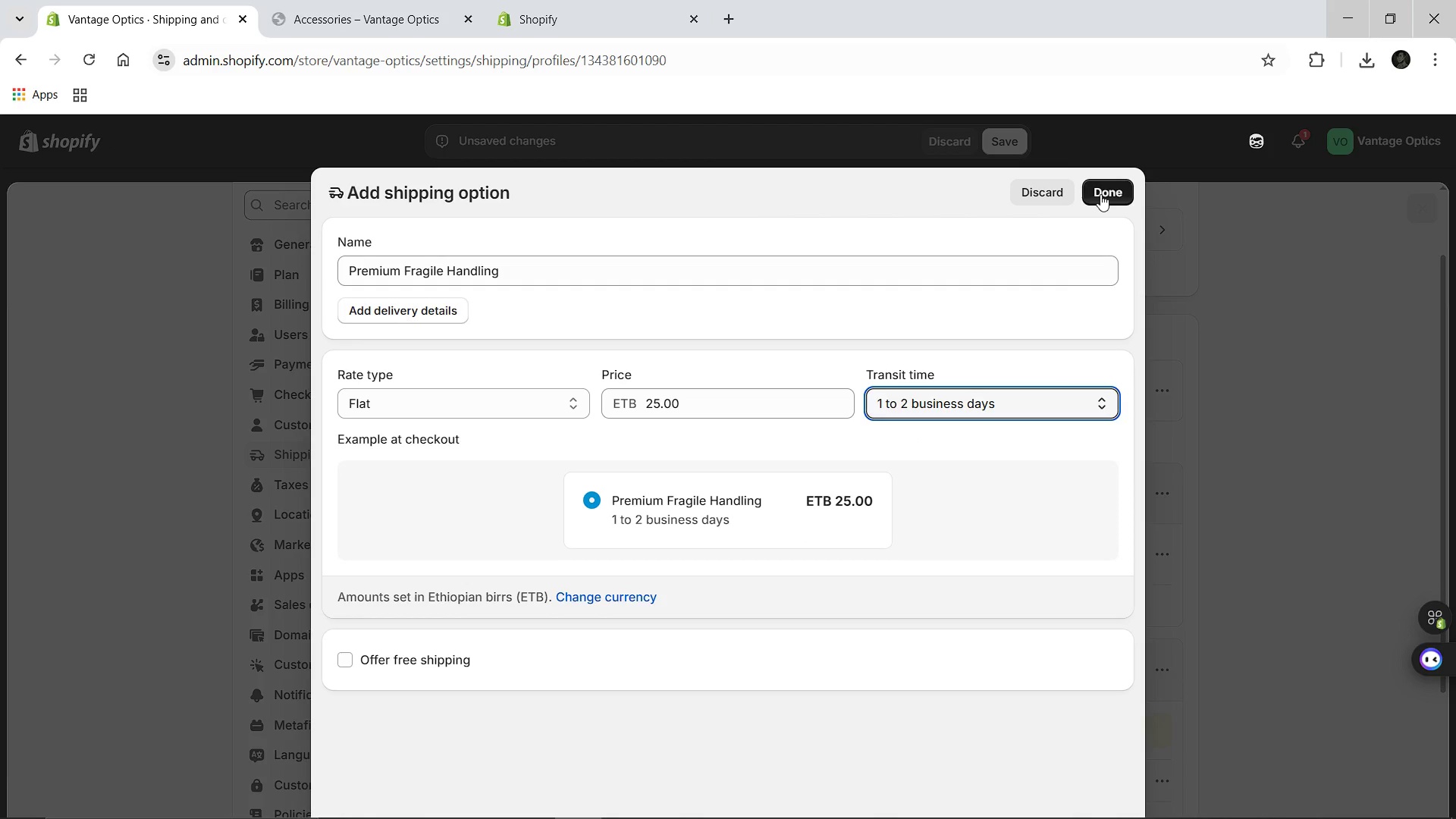 
left_click([1100, 195])
 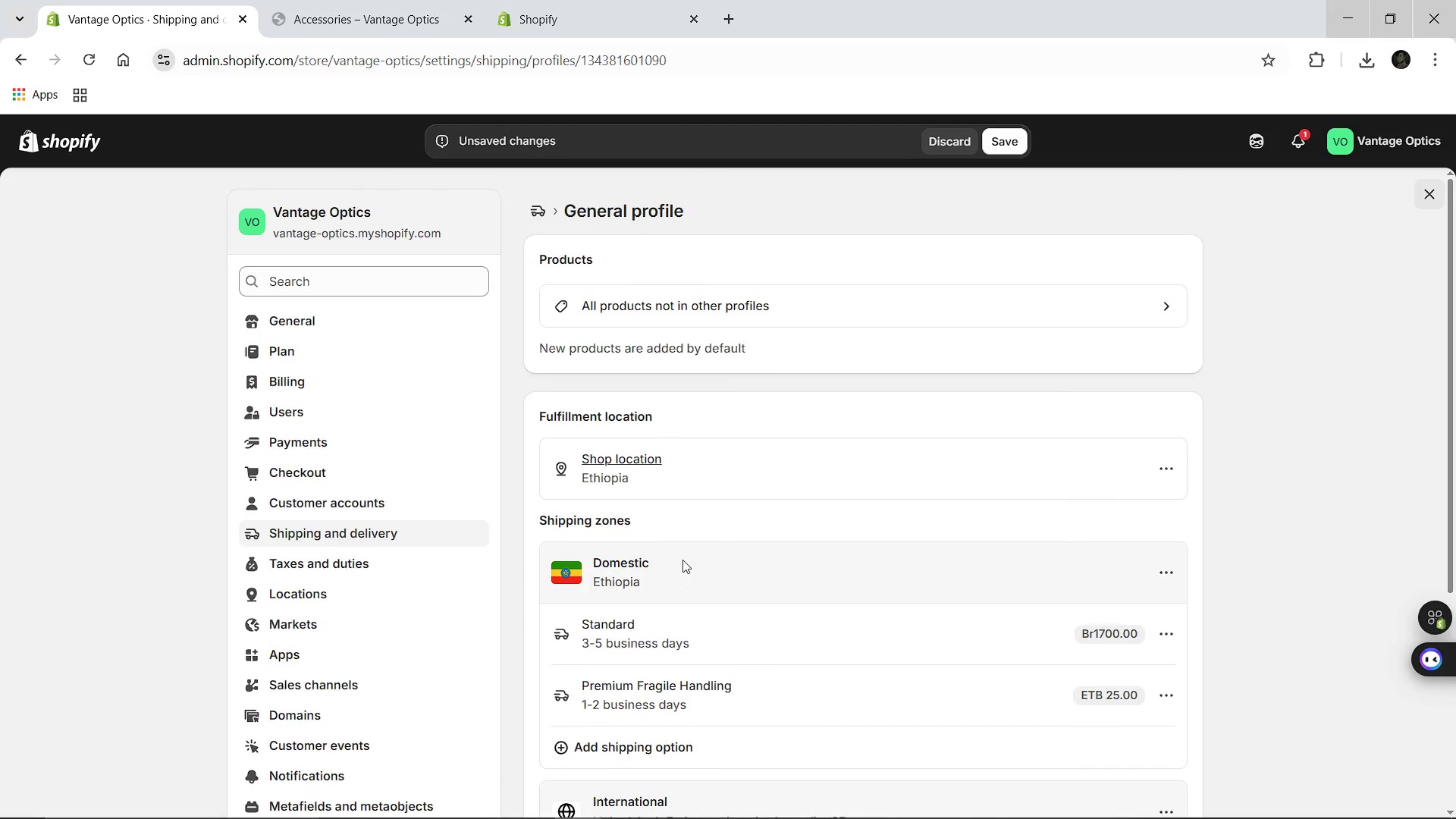 
wait(30.86)
 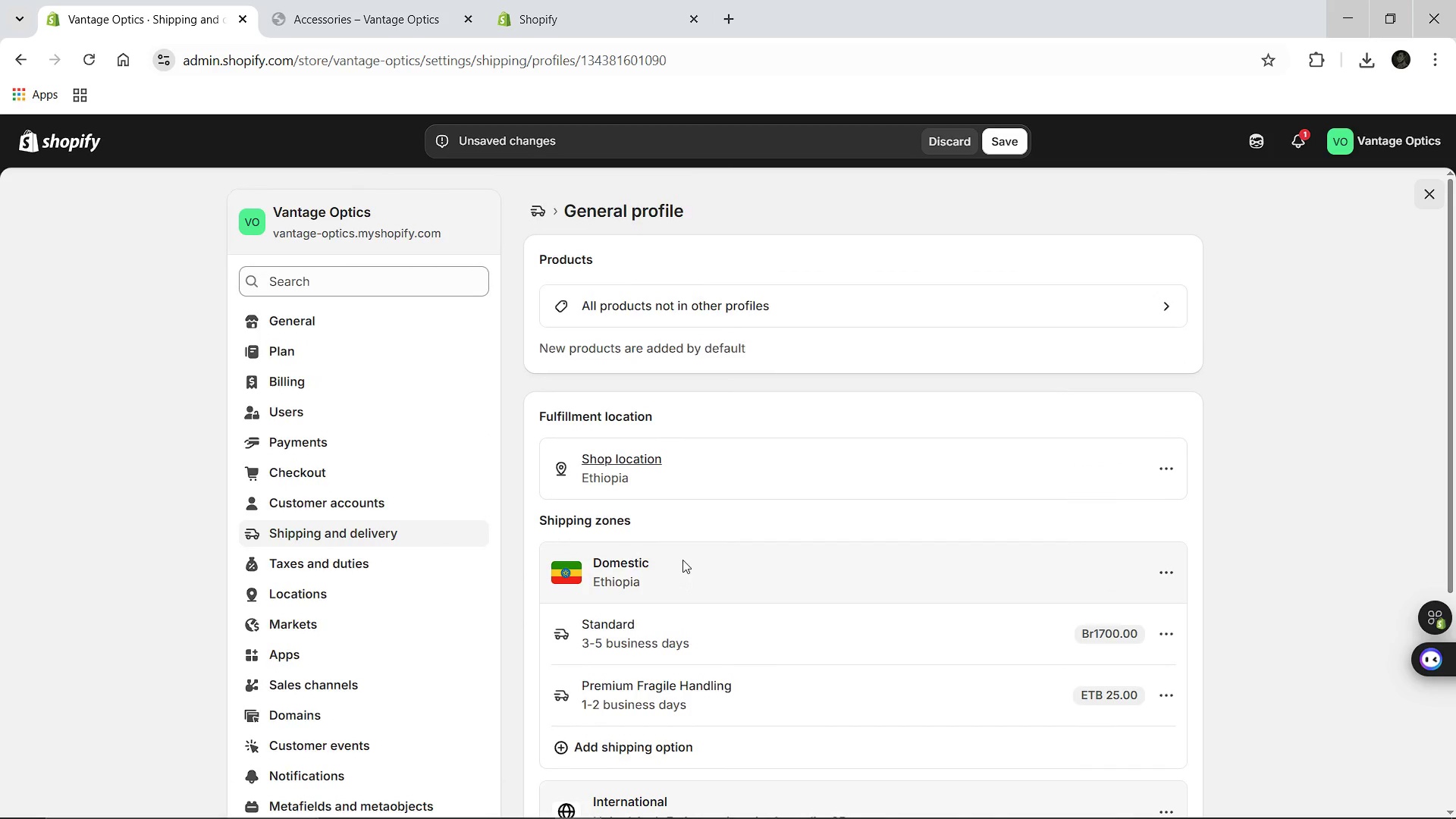 
left_click([42, 146])
 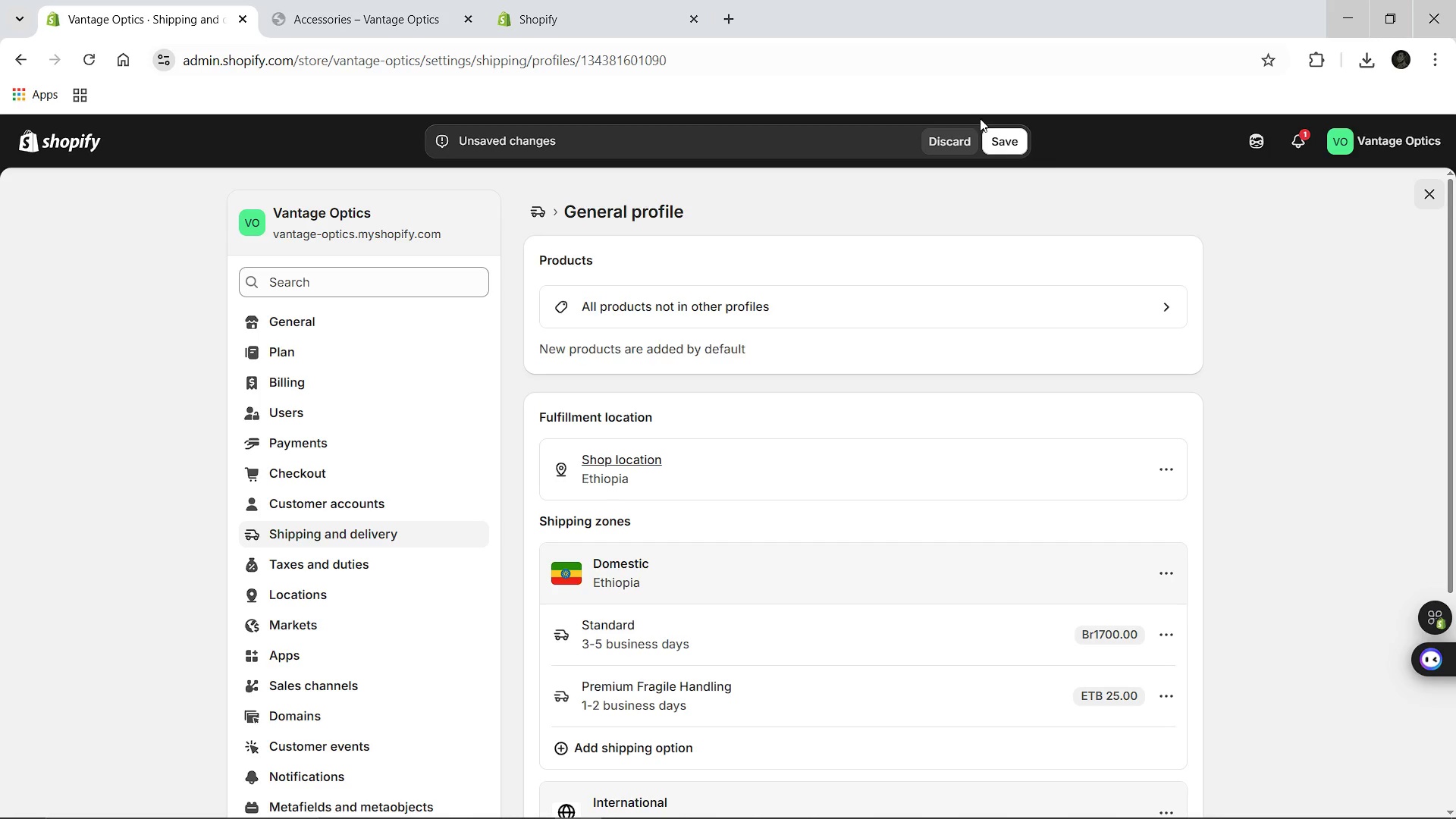 
left_click([1003, 146])
 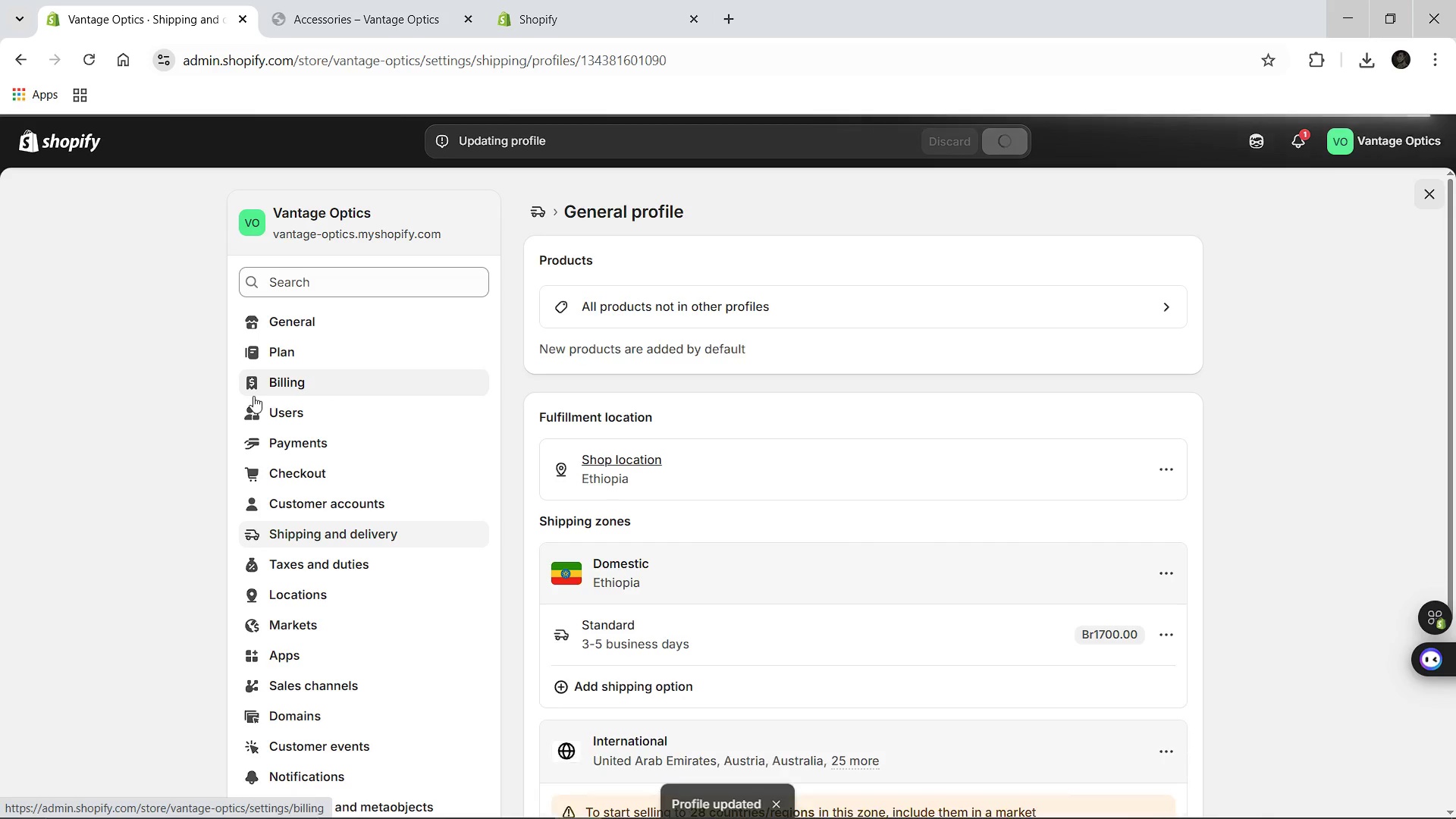 
wait(16.38)
 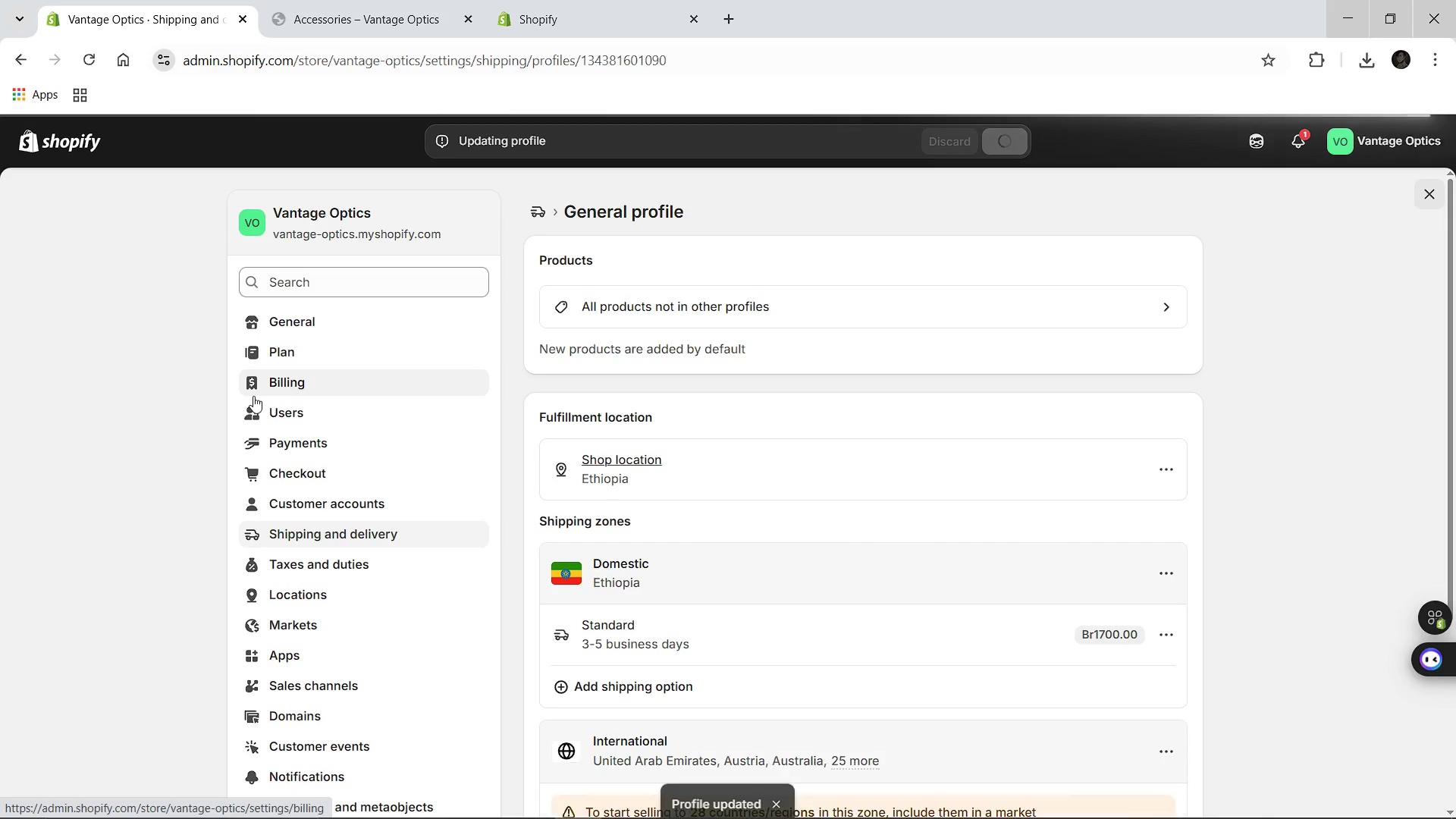 
left_click([41, 146])
 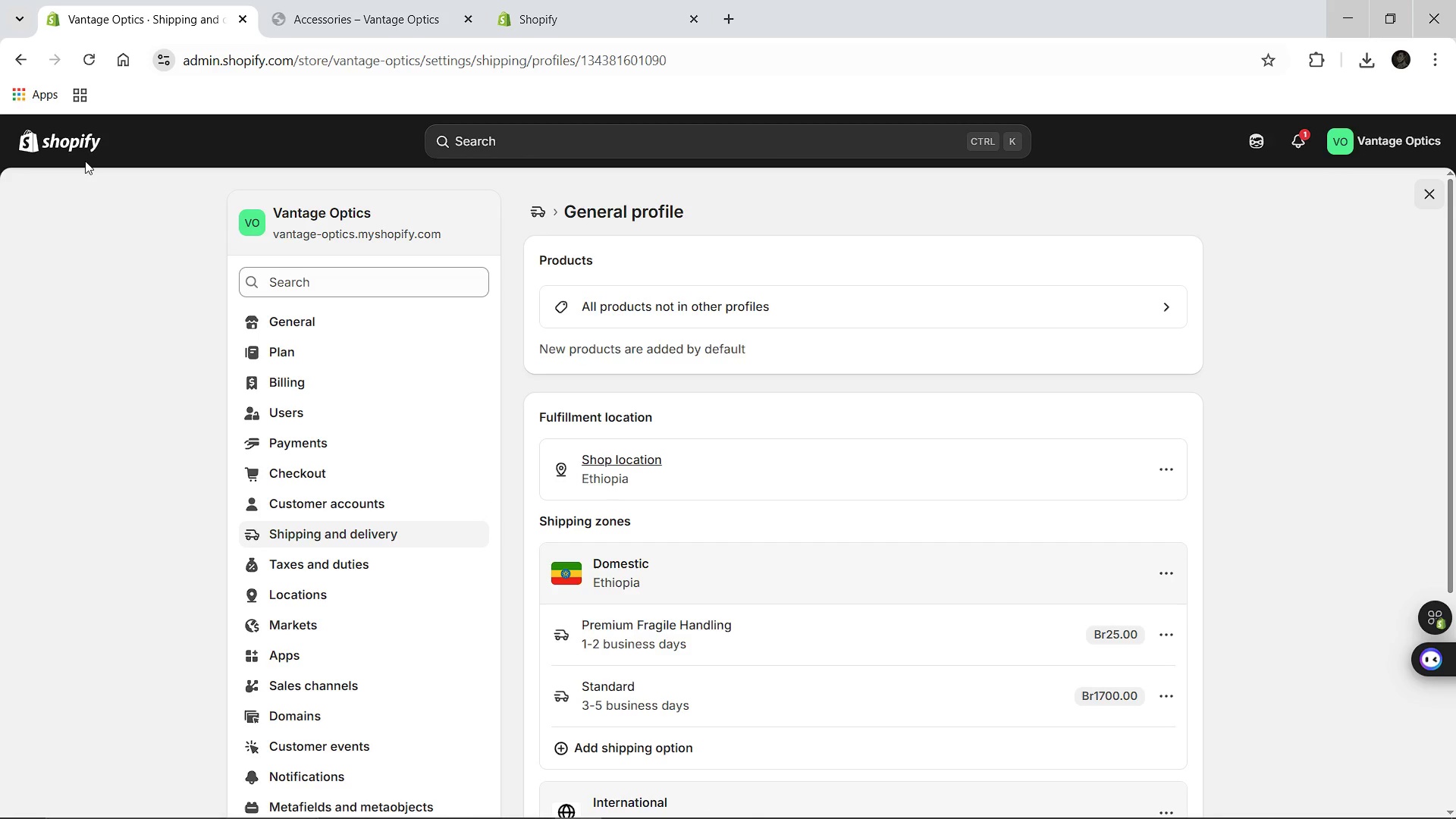 
left_click([70, 135])
 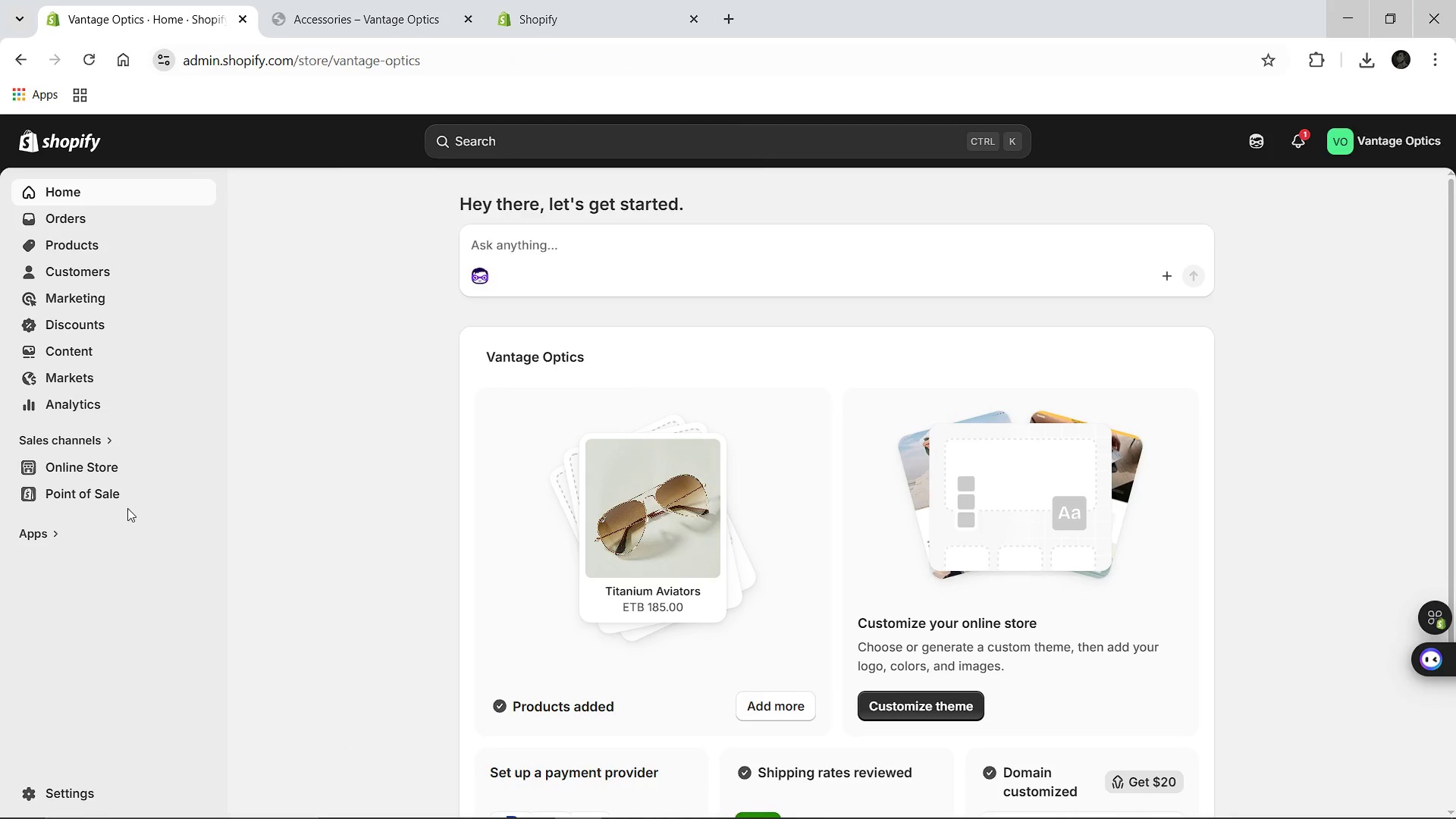 
left_click([76, 792])
 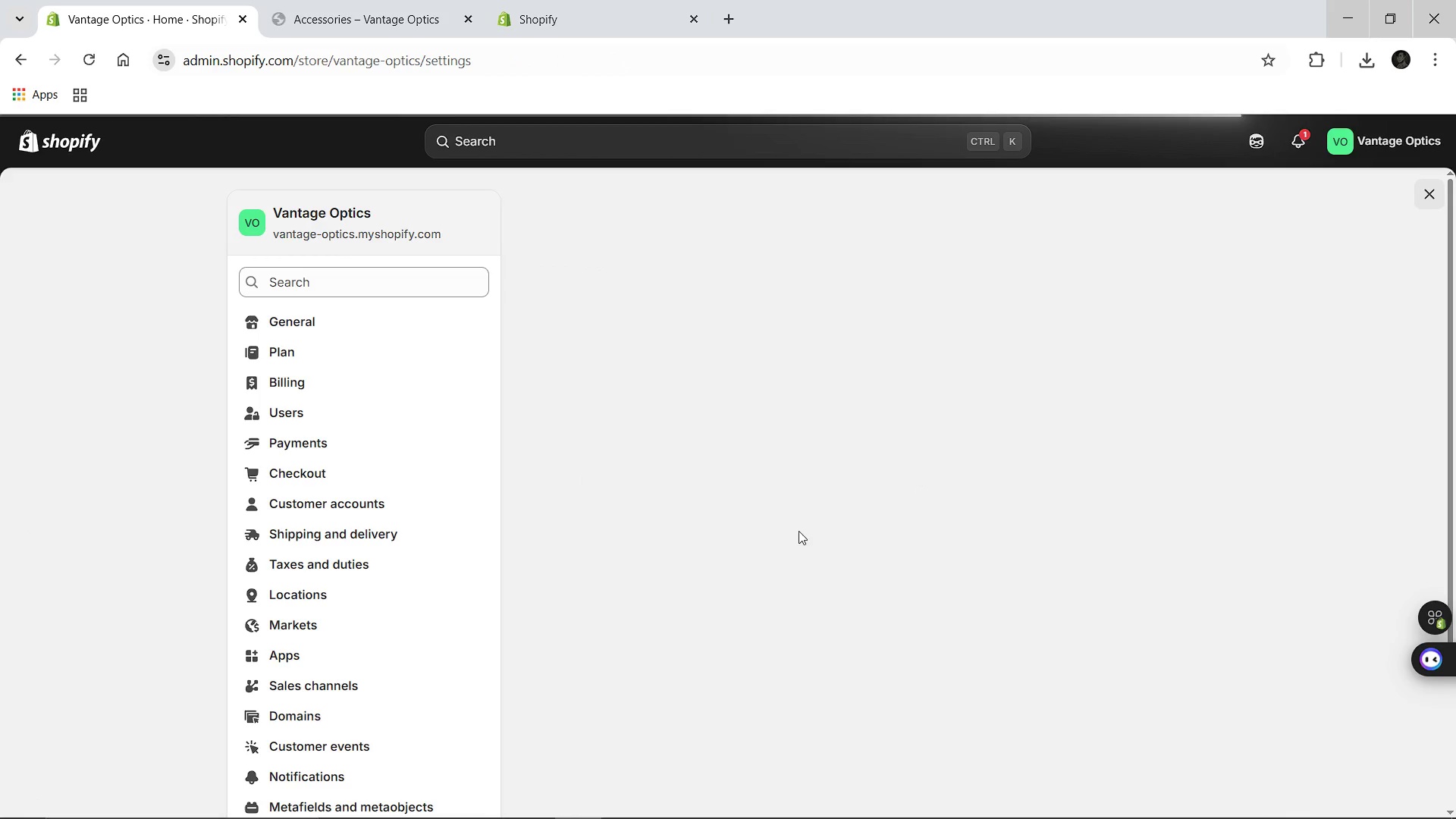 
wait(8.25)
 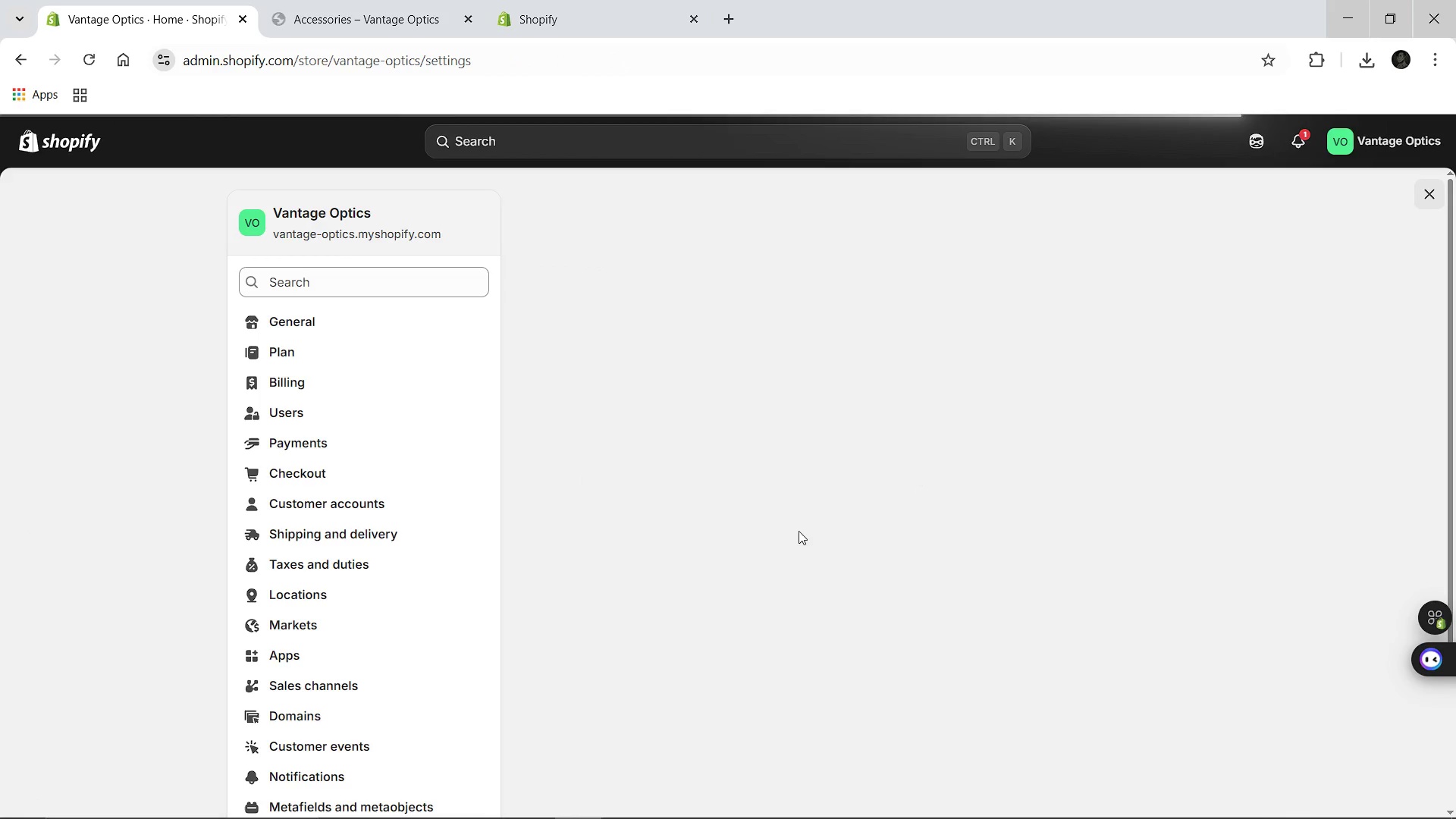 
left_click([51, 151])
 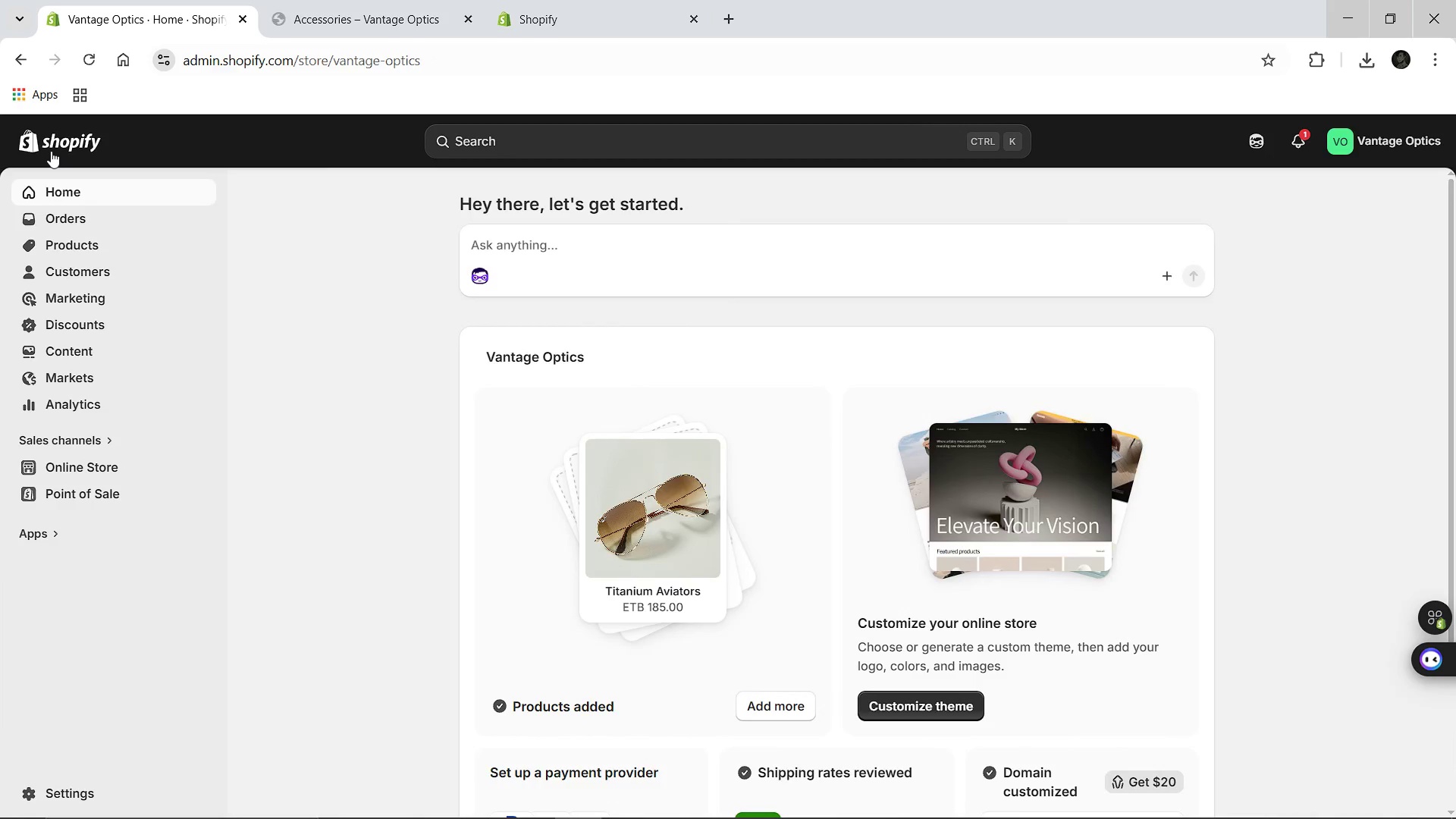 
wait(9.86)
 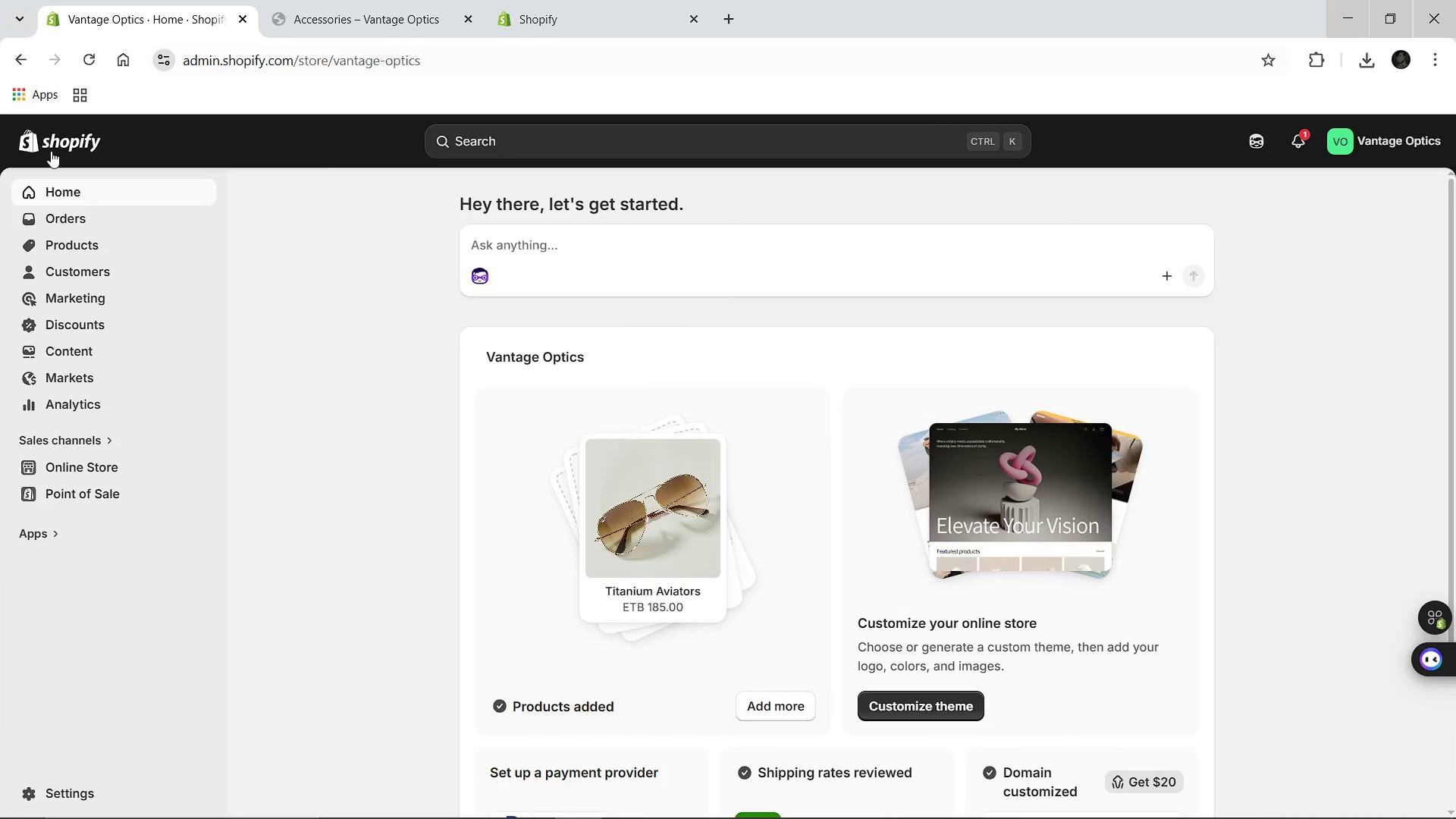 
left_click([82, 247])
 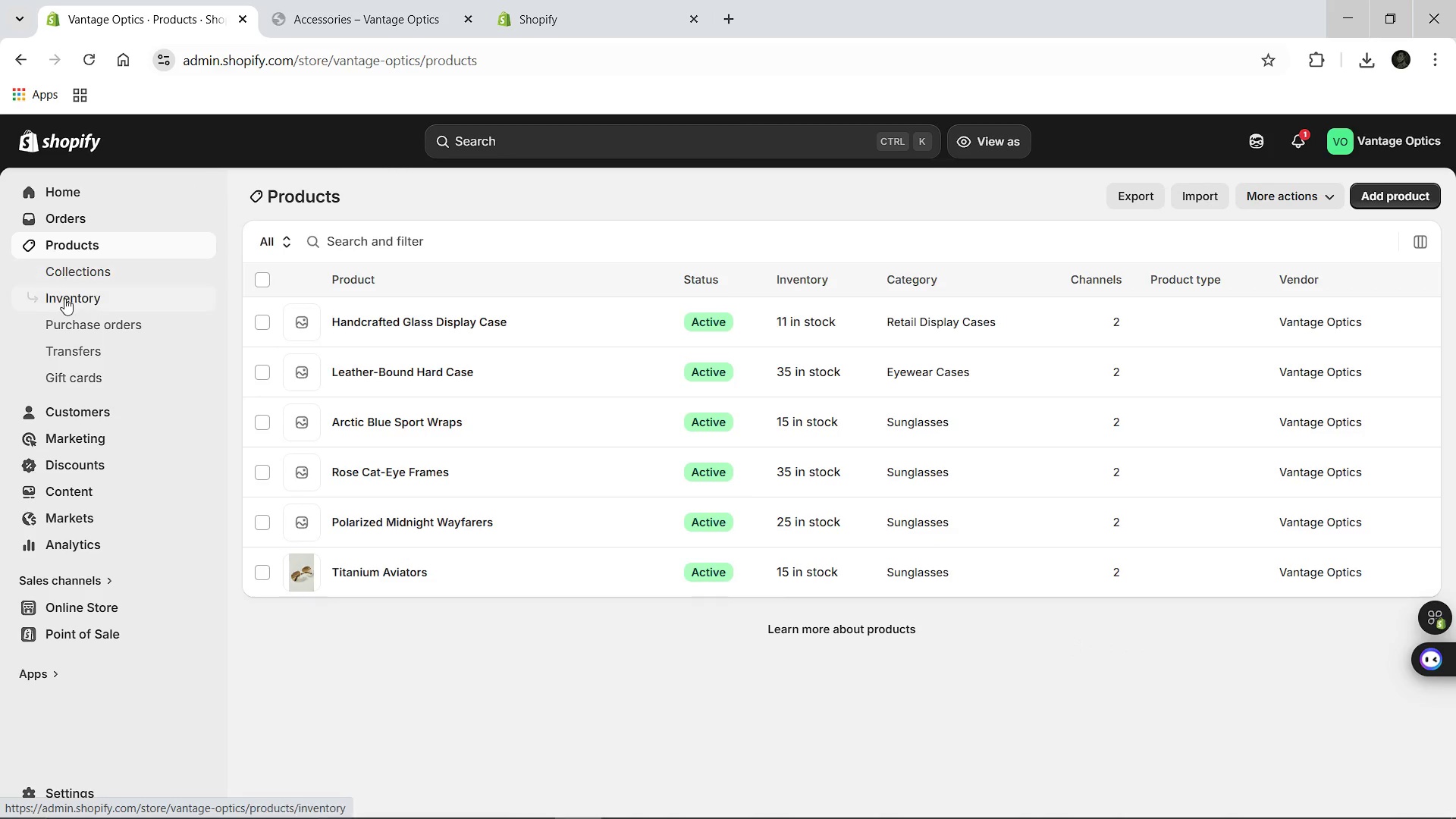 
left_click([74, 267])
 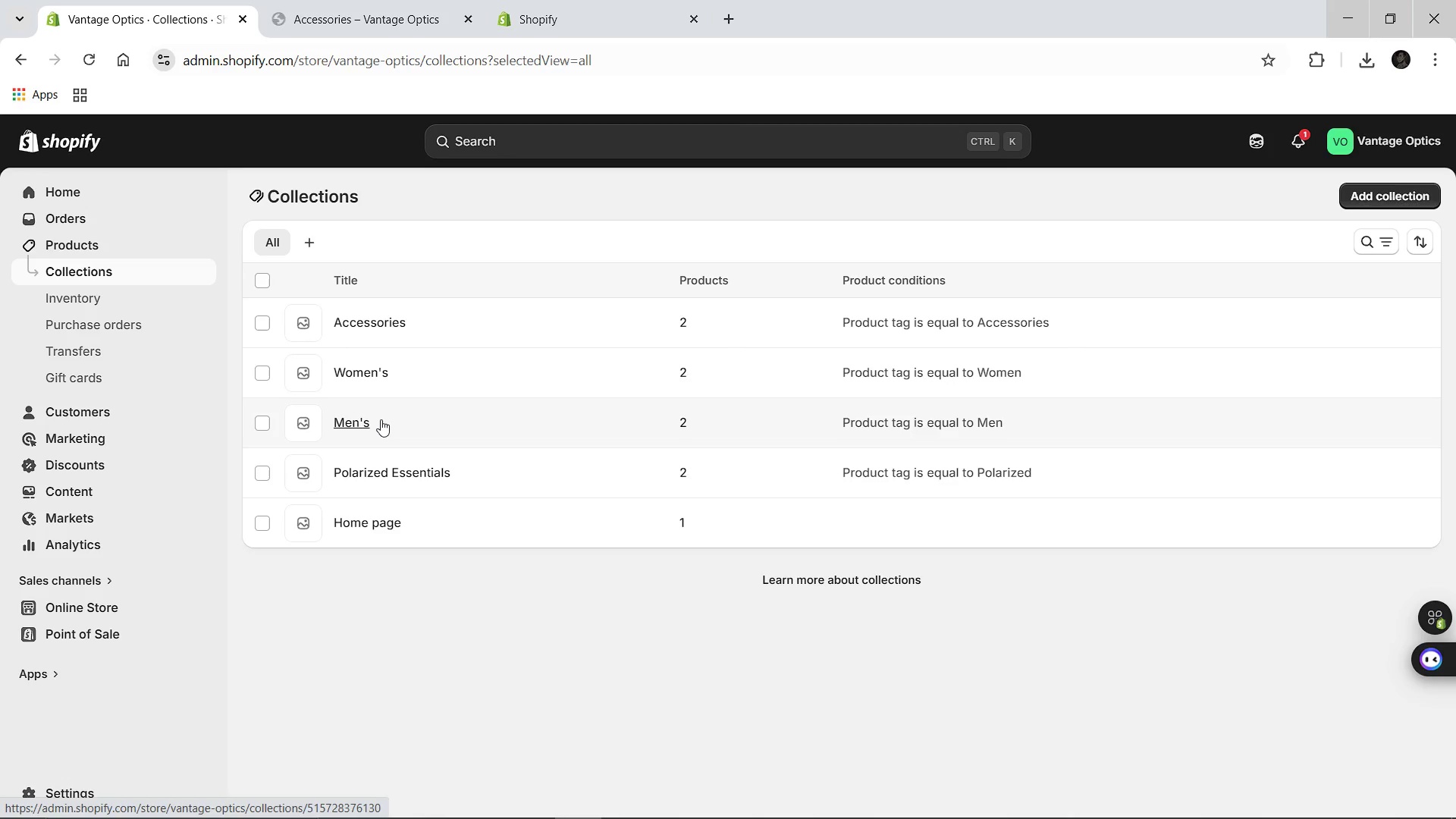 
wait(12.58)
 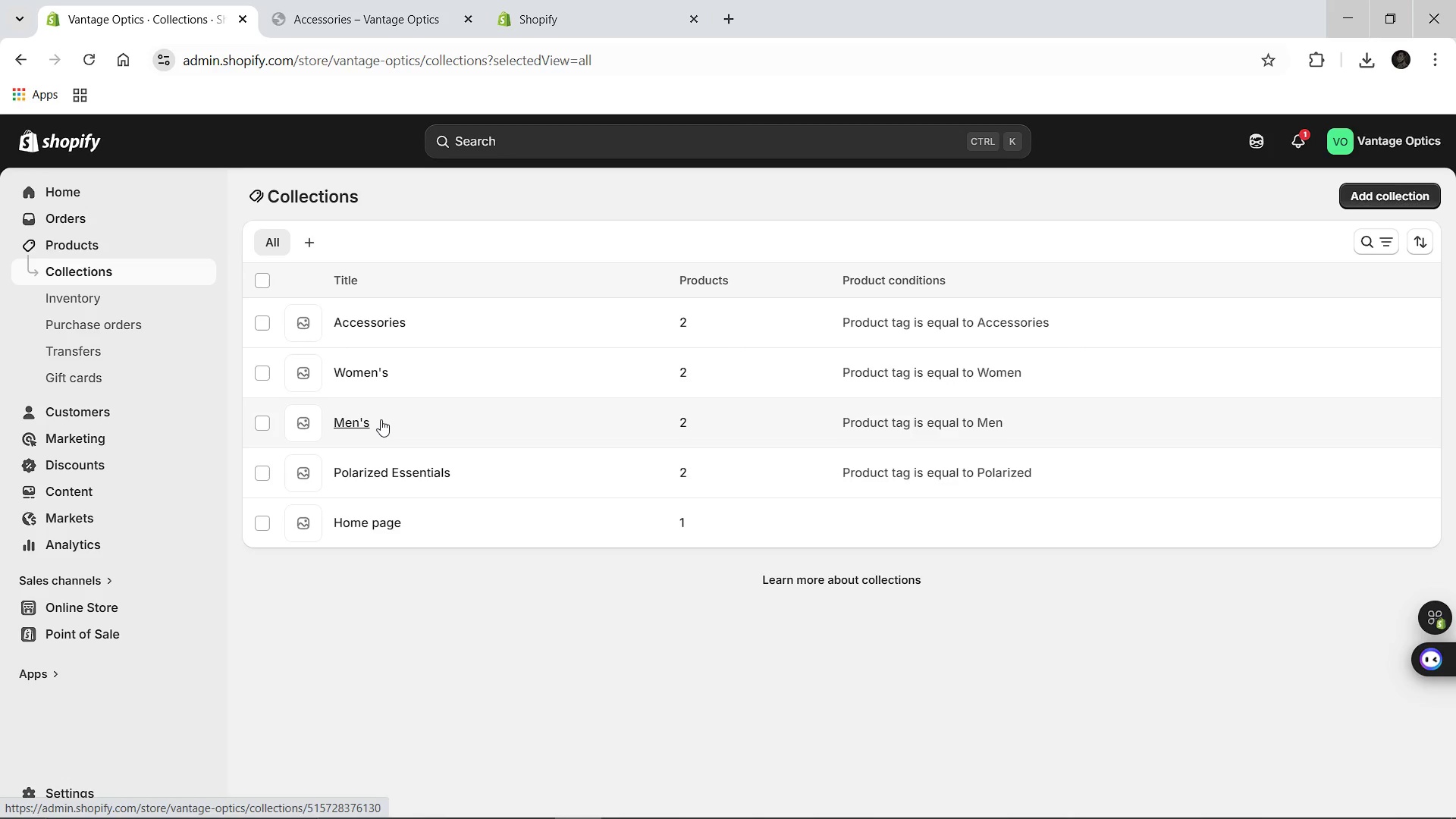 
left_click([470, 647])
 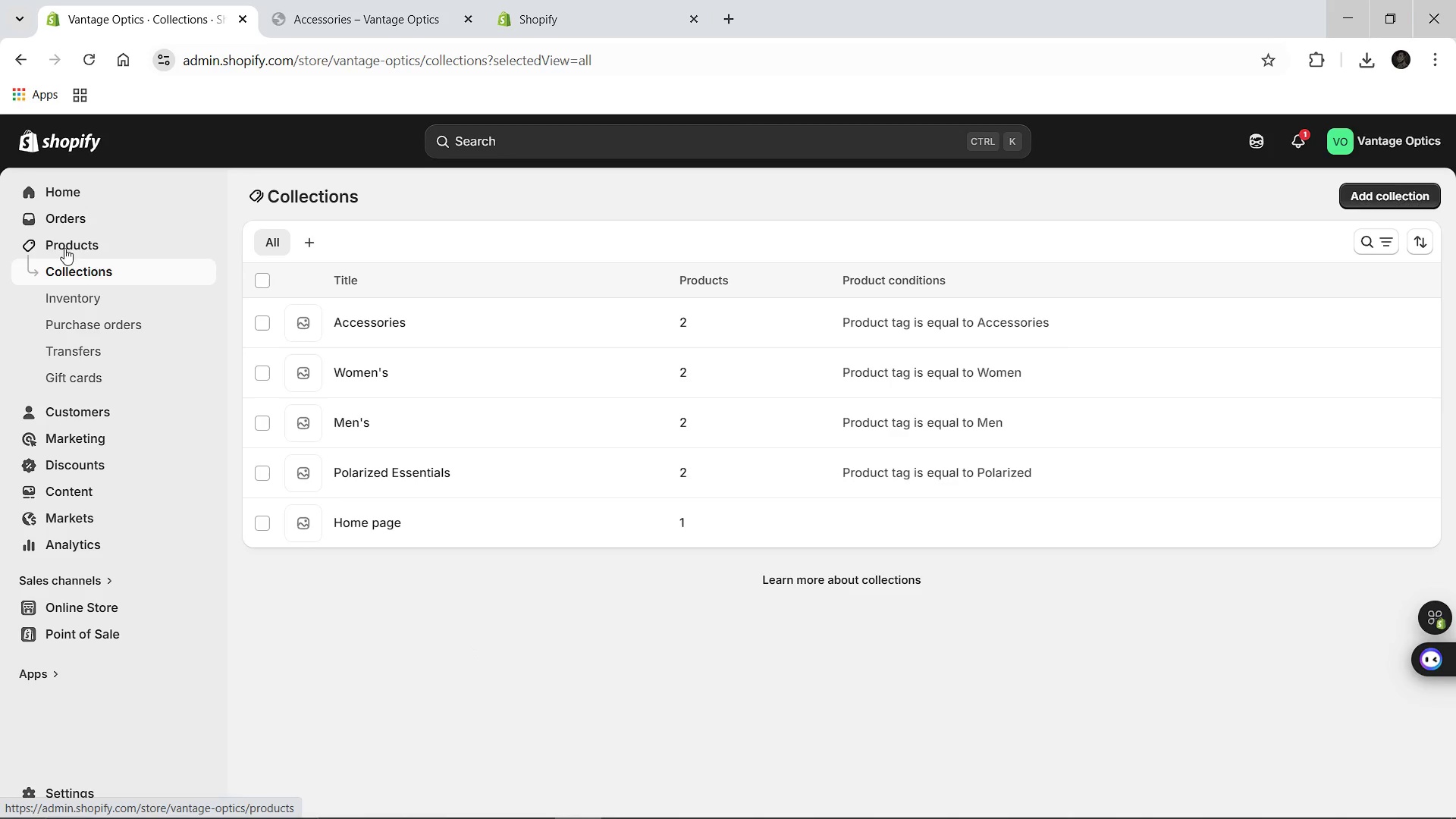 
left_click([64, 244])
 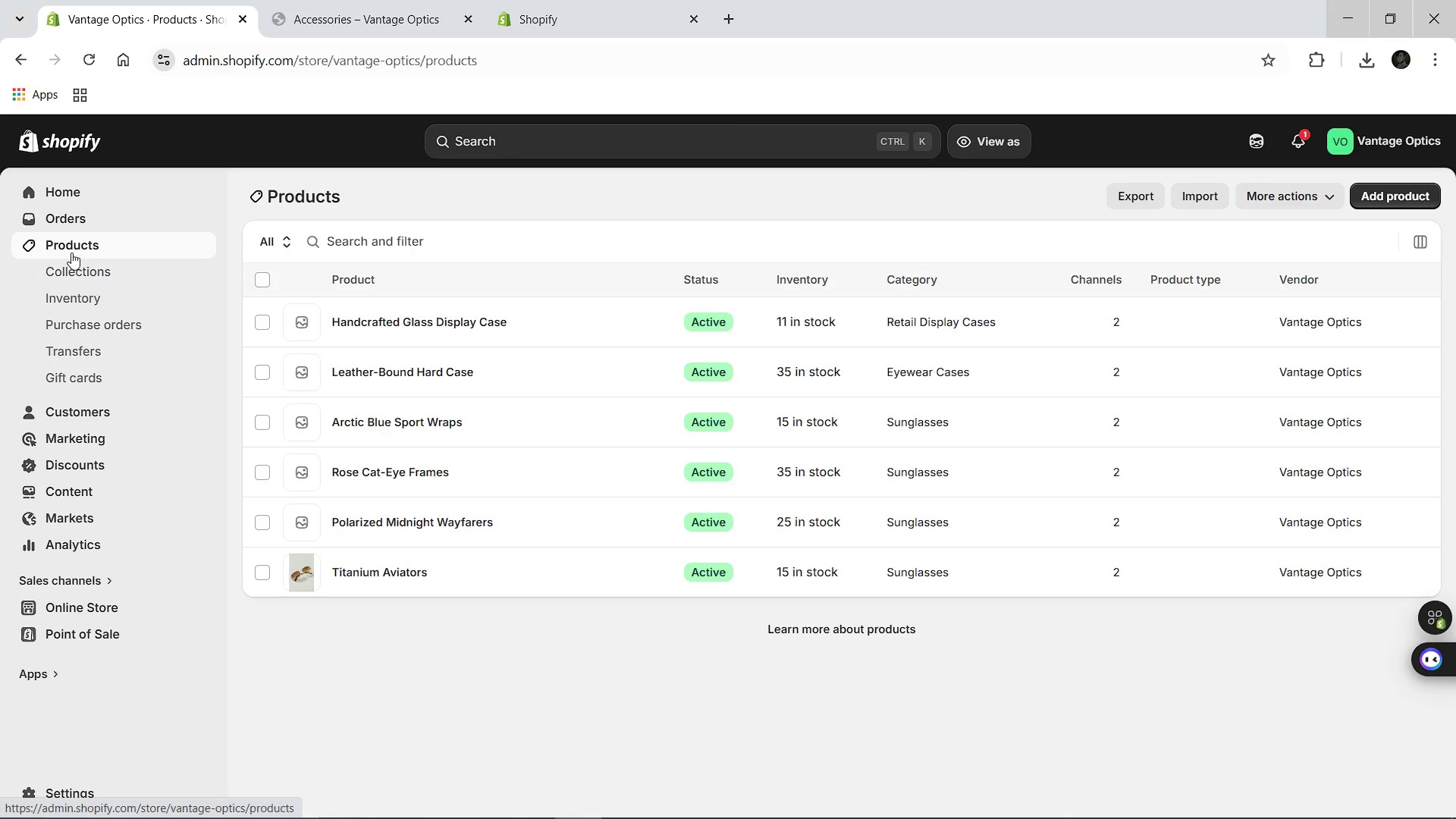 
left_click([79, 262])
 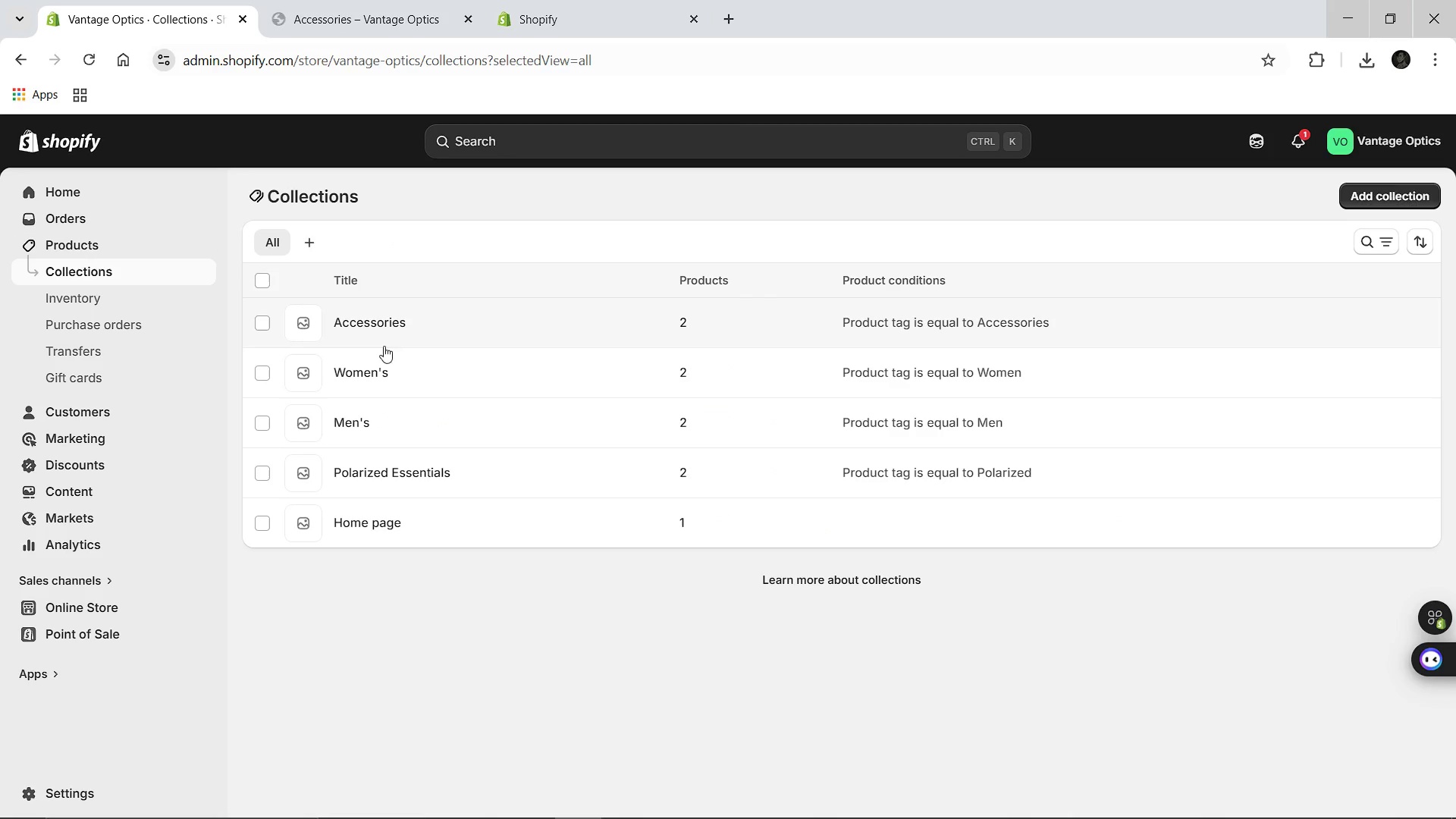 
wait(7.27)
 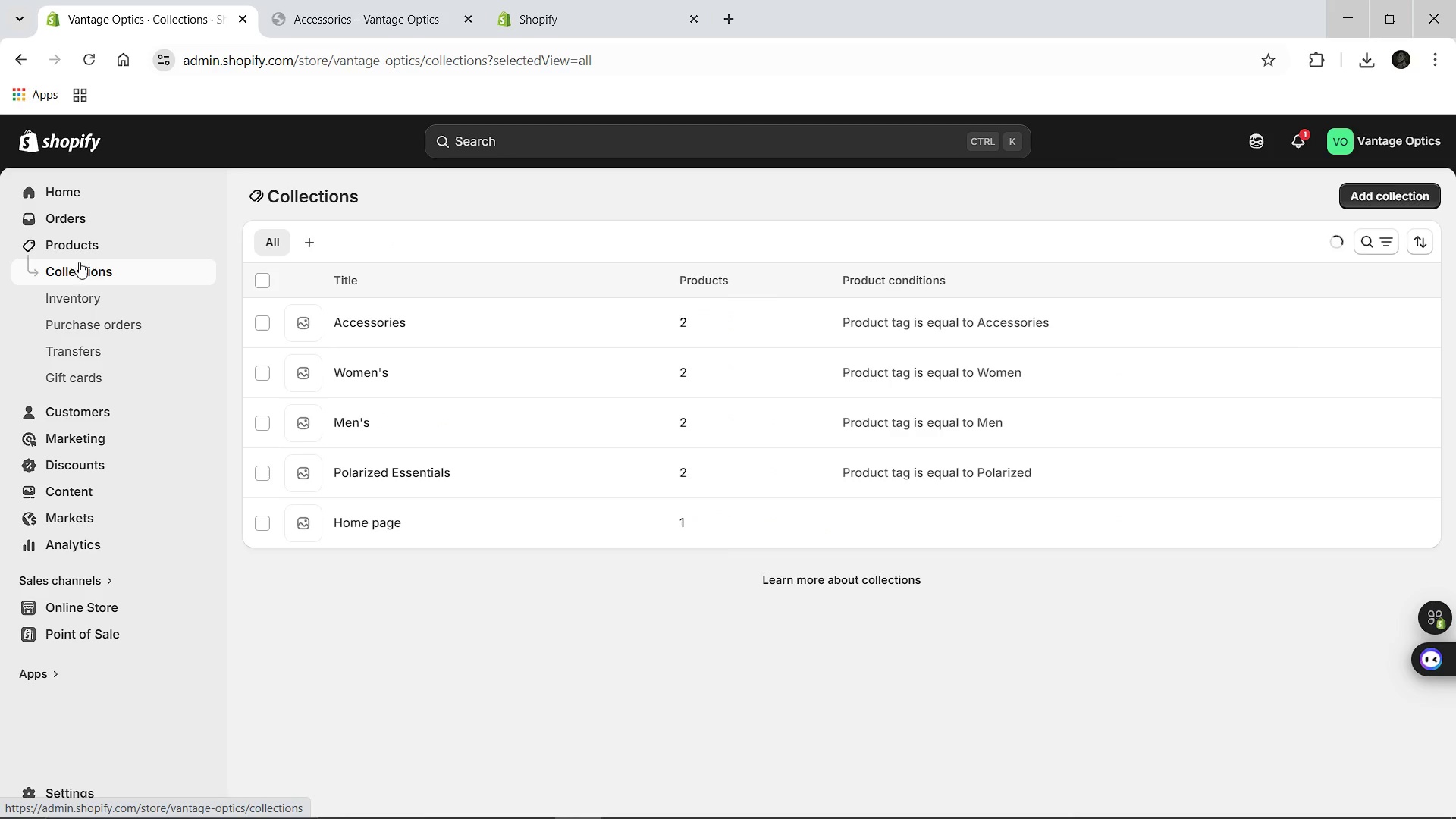 
left_click([404, 468])
 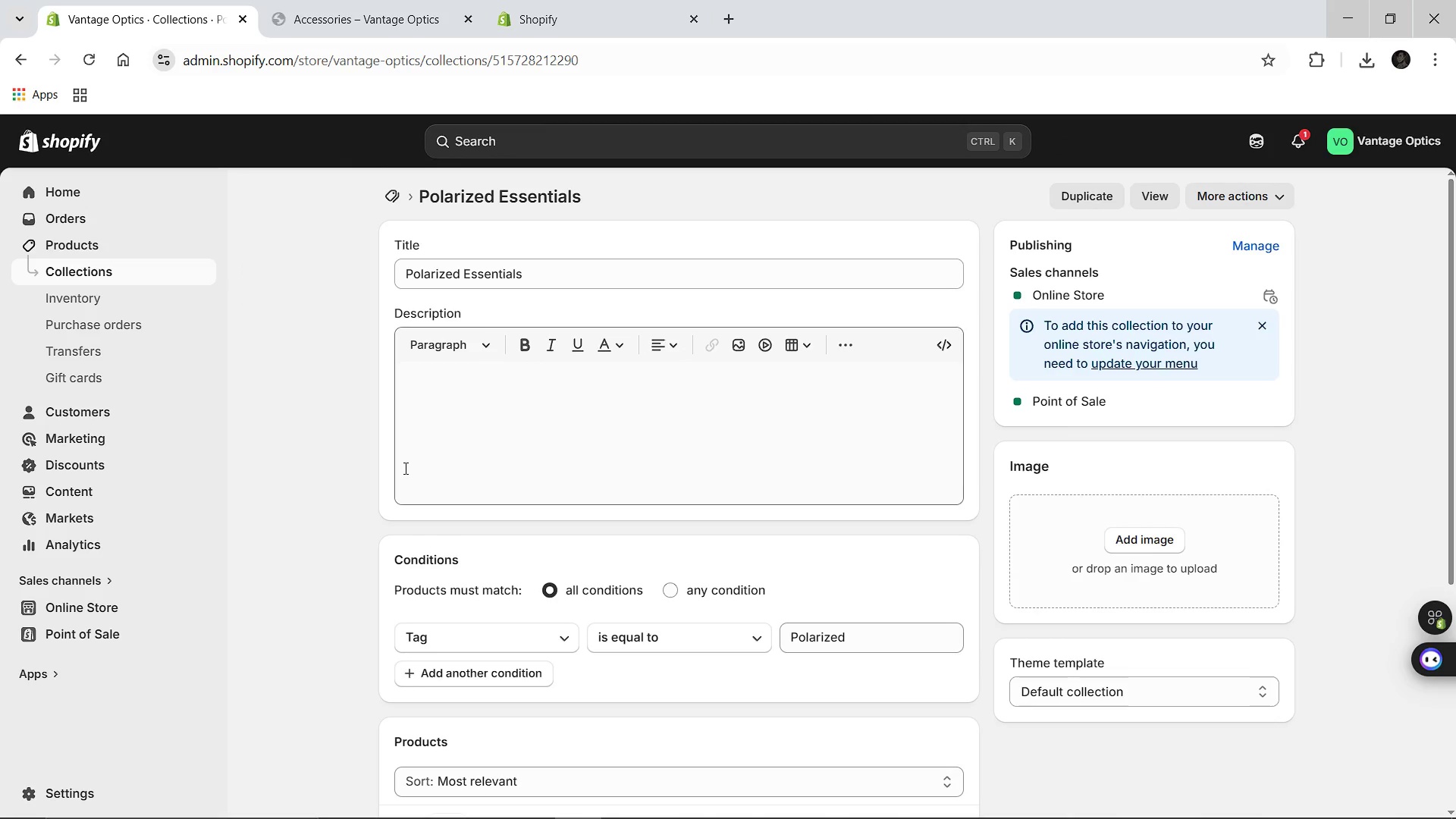 
wait(18.09)
 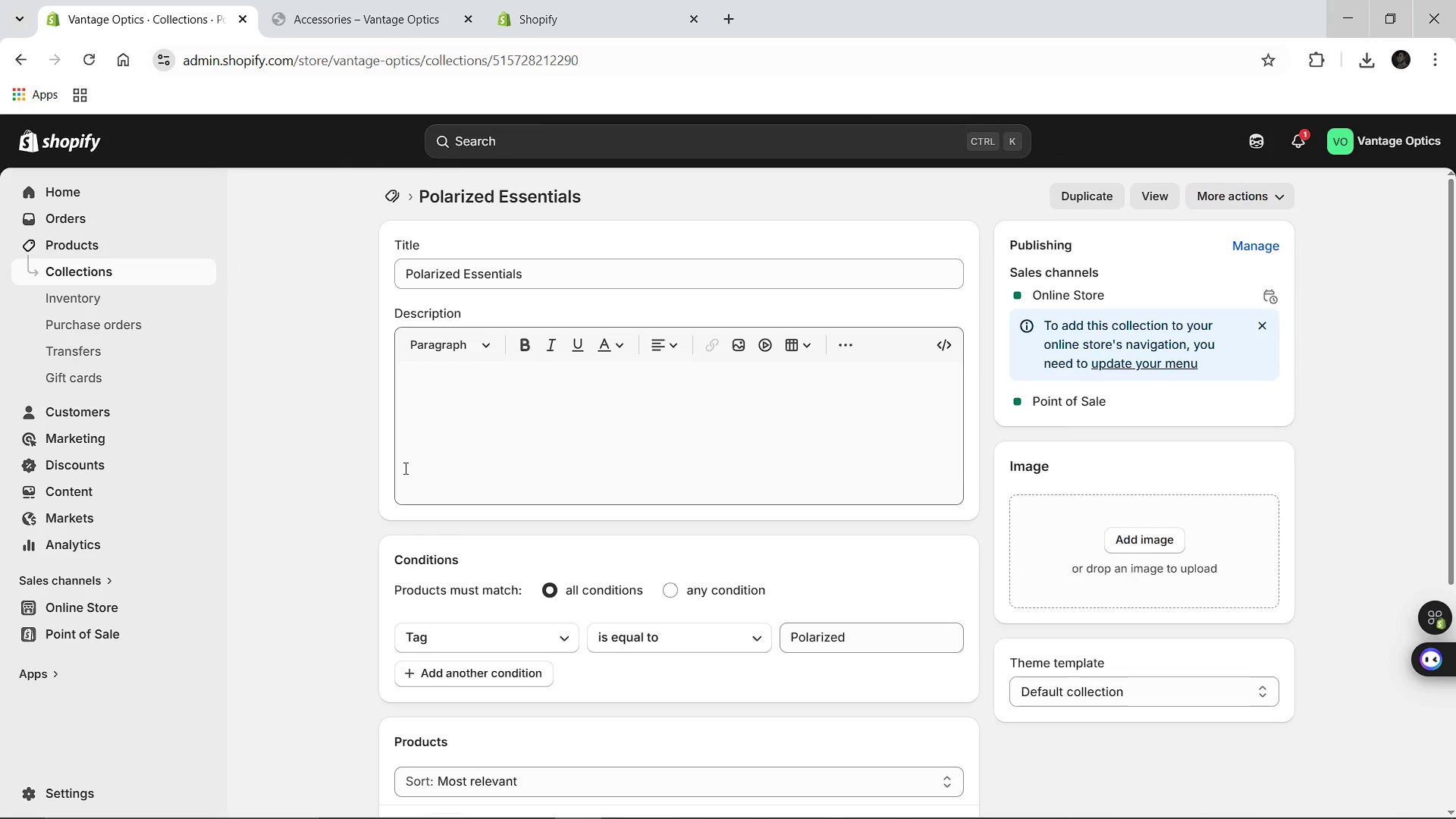 
left_click([20, 64])
 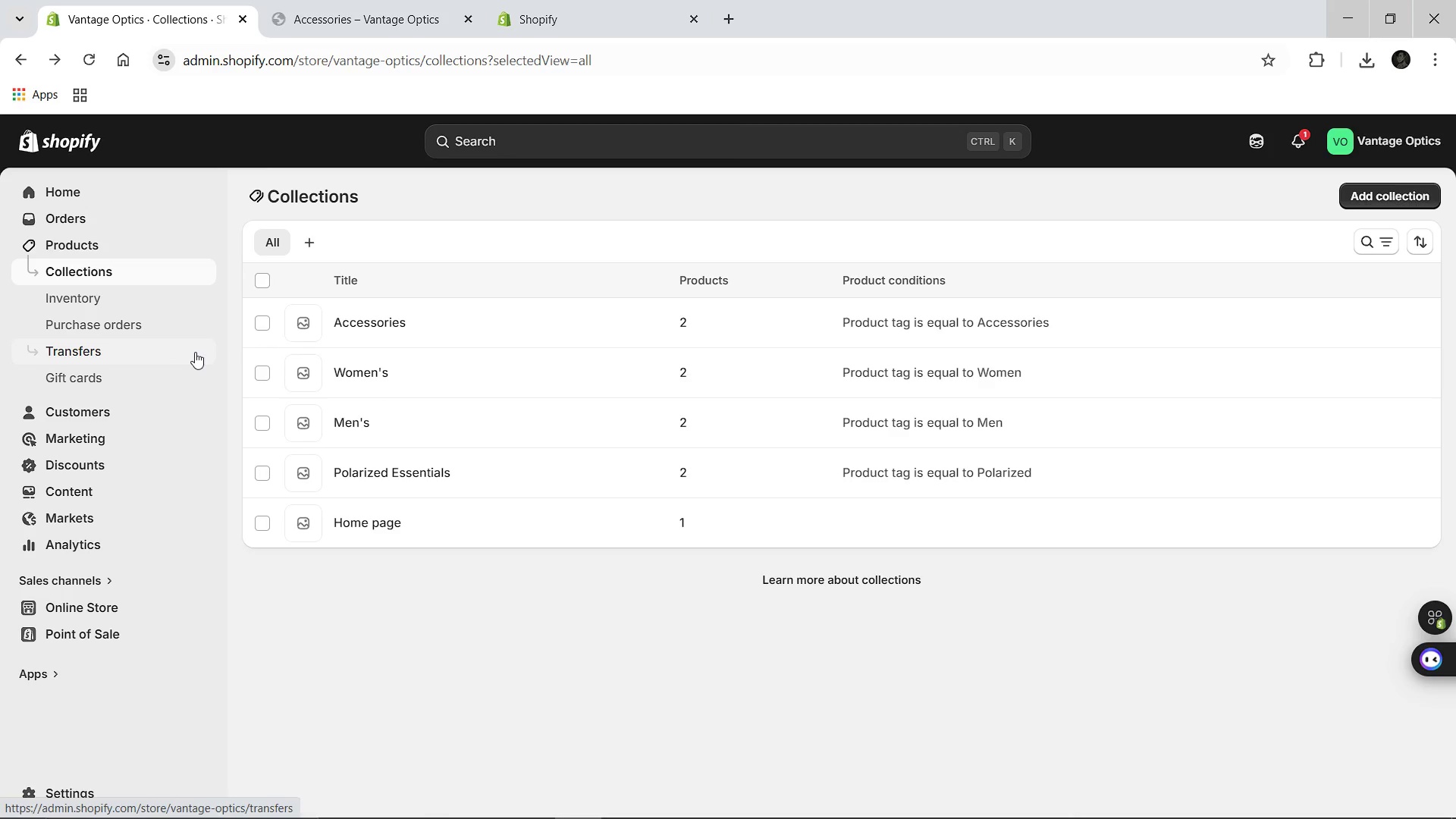 
wait(22.19)
 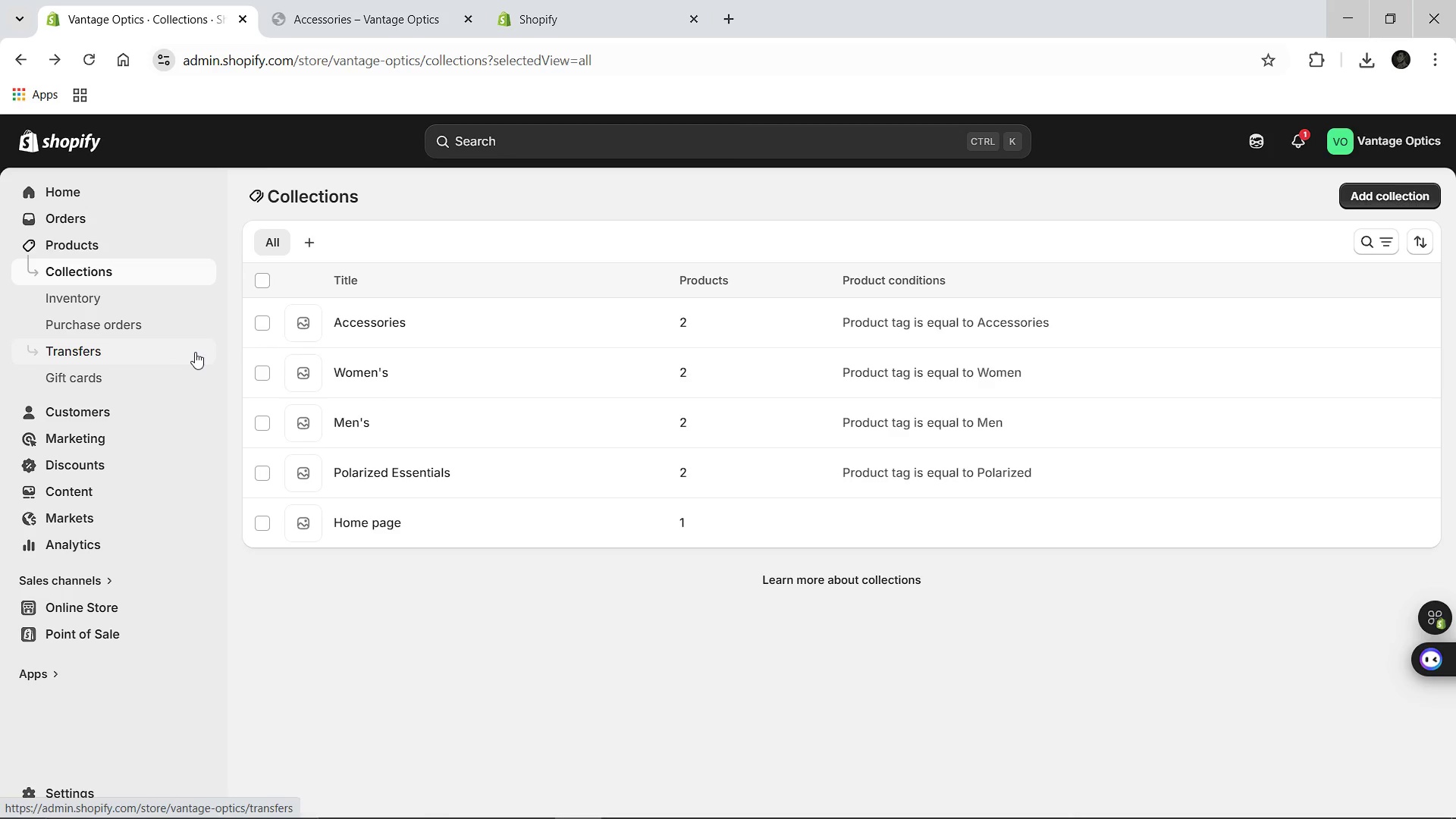 
left_click([733, 812])